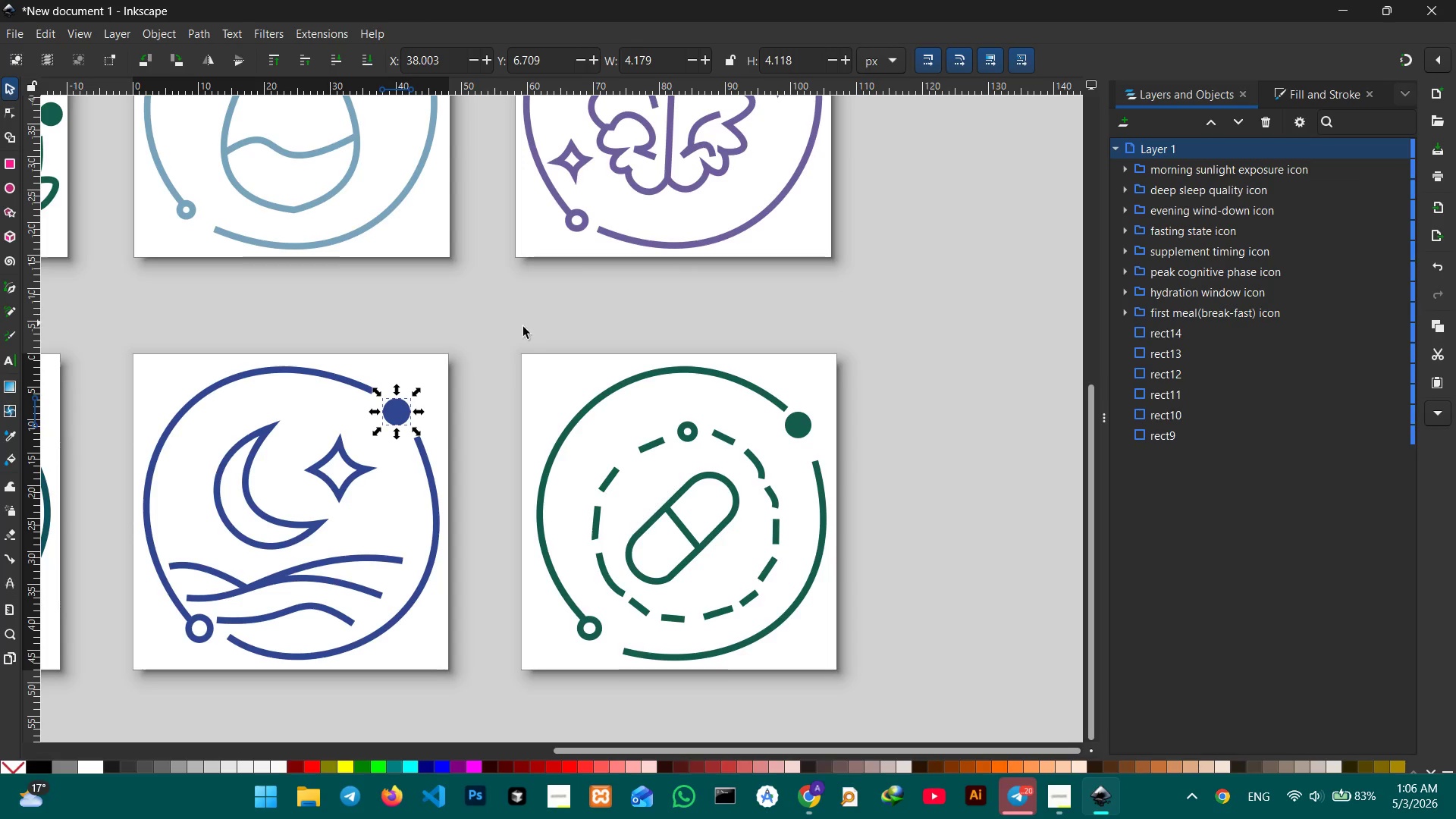 
hold_key(key=Space, duration=0.81)
 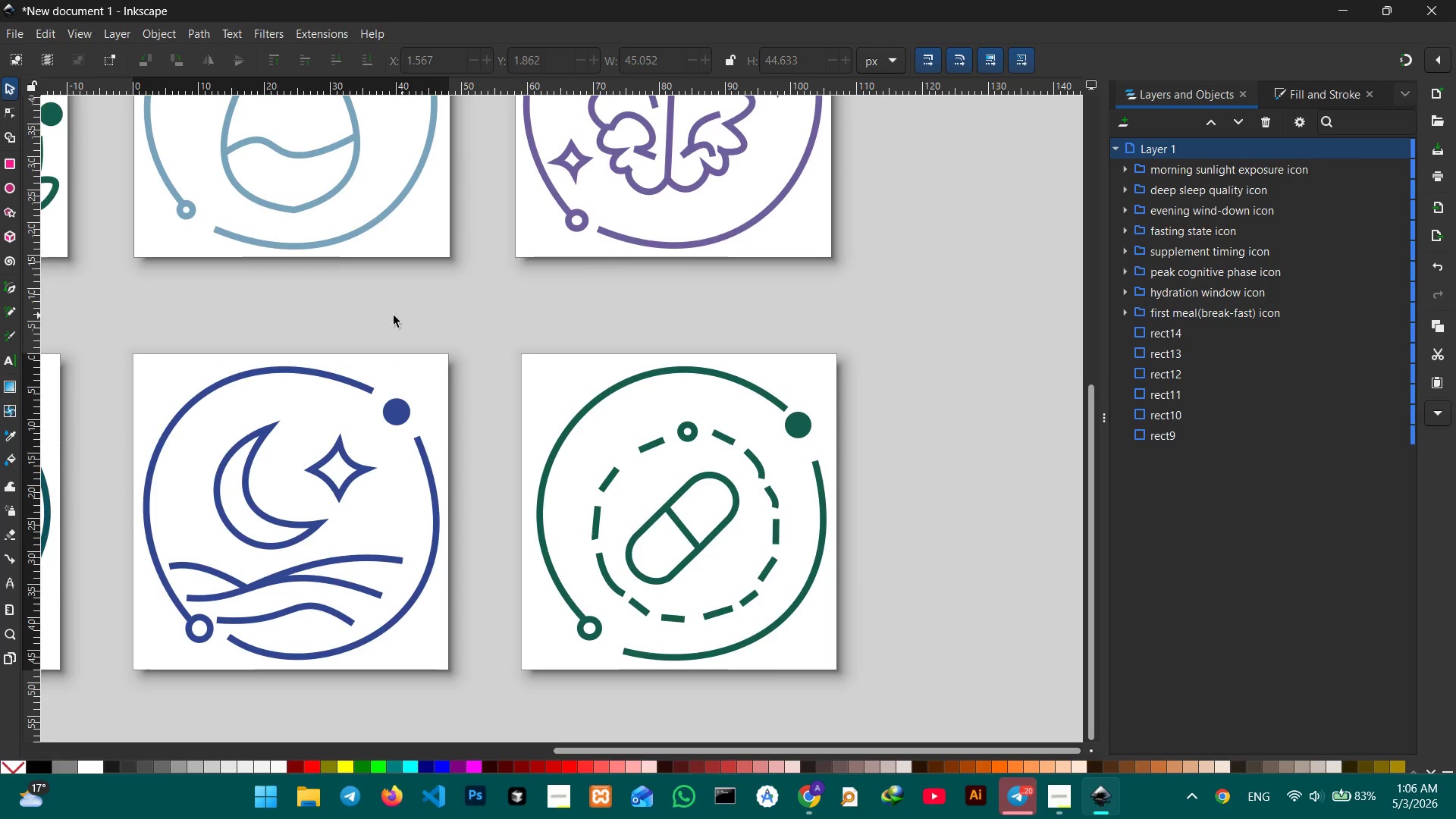 
left_click_drag(start_coordinate=[332, 330], to_coordinate=[573, 313])
 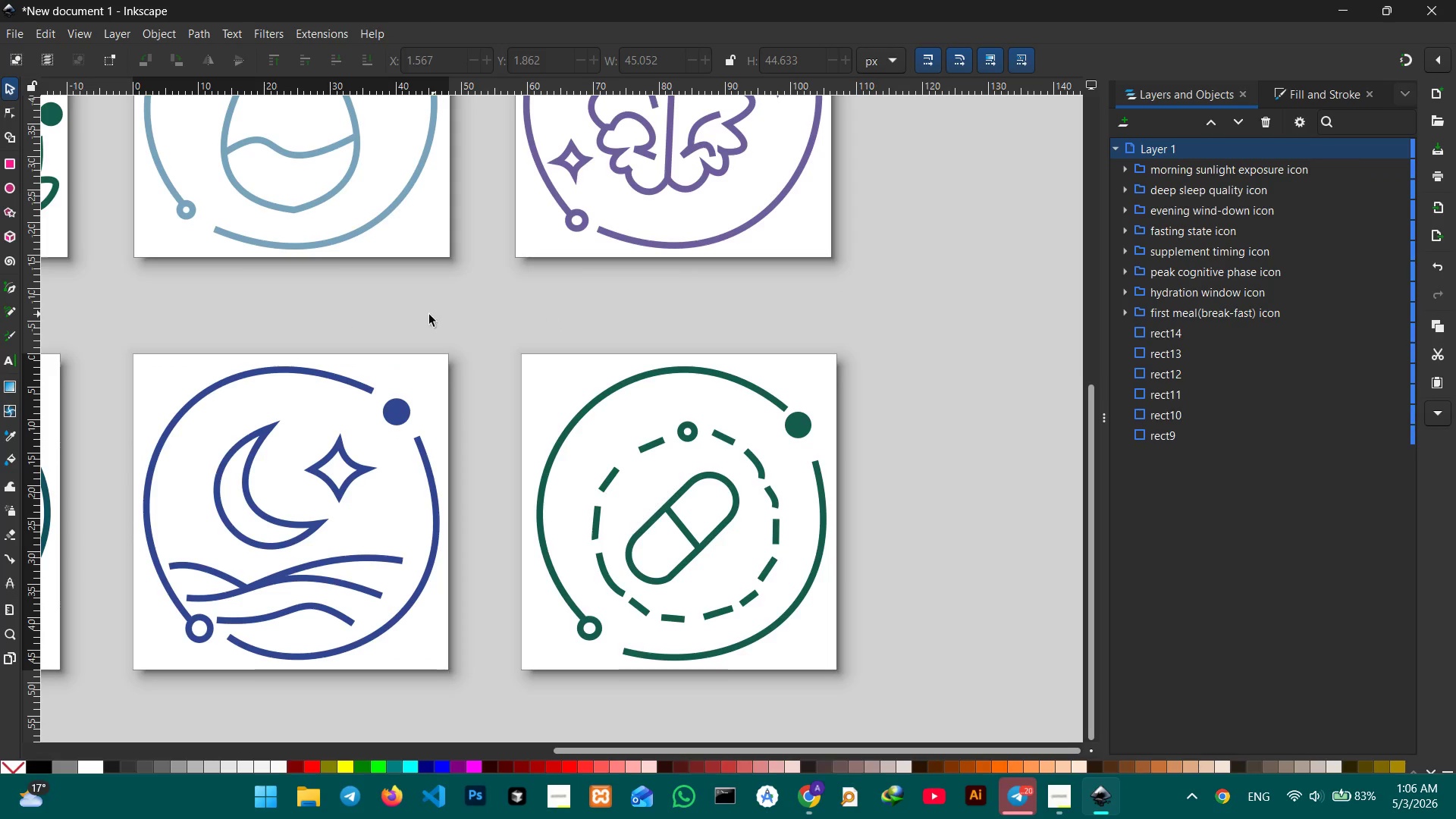 
hold_key(key=Space, duration=1.02)
 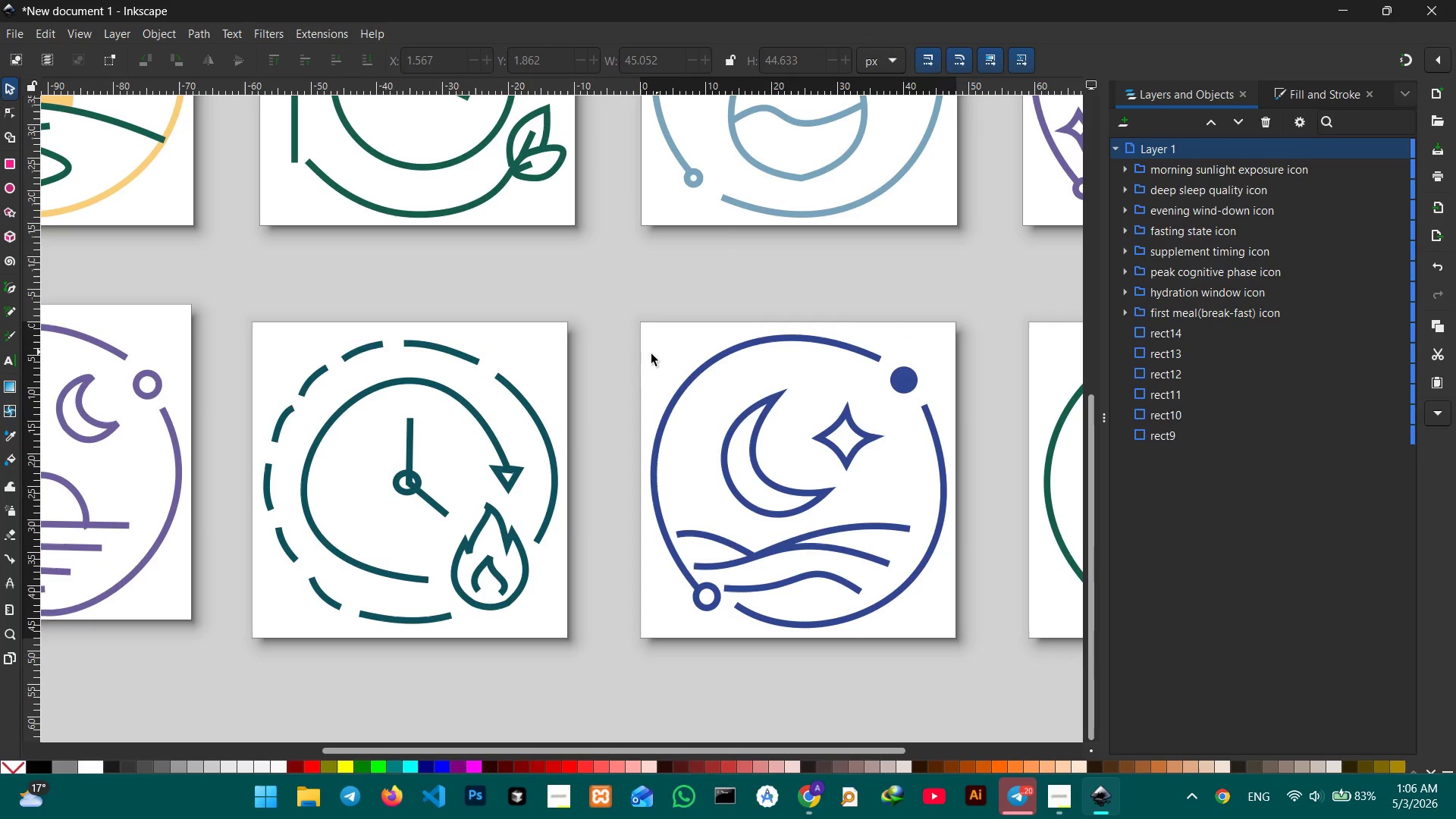 
left_click_drag(start_coordinate=[378, 315], to_coordinate=[979, 273])
 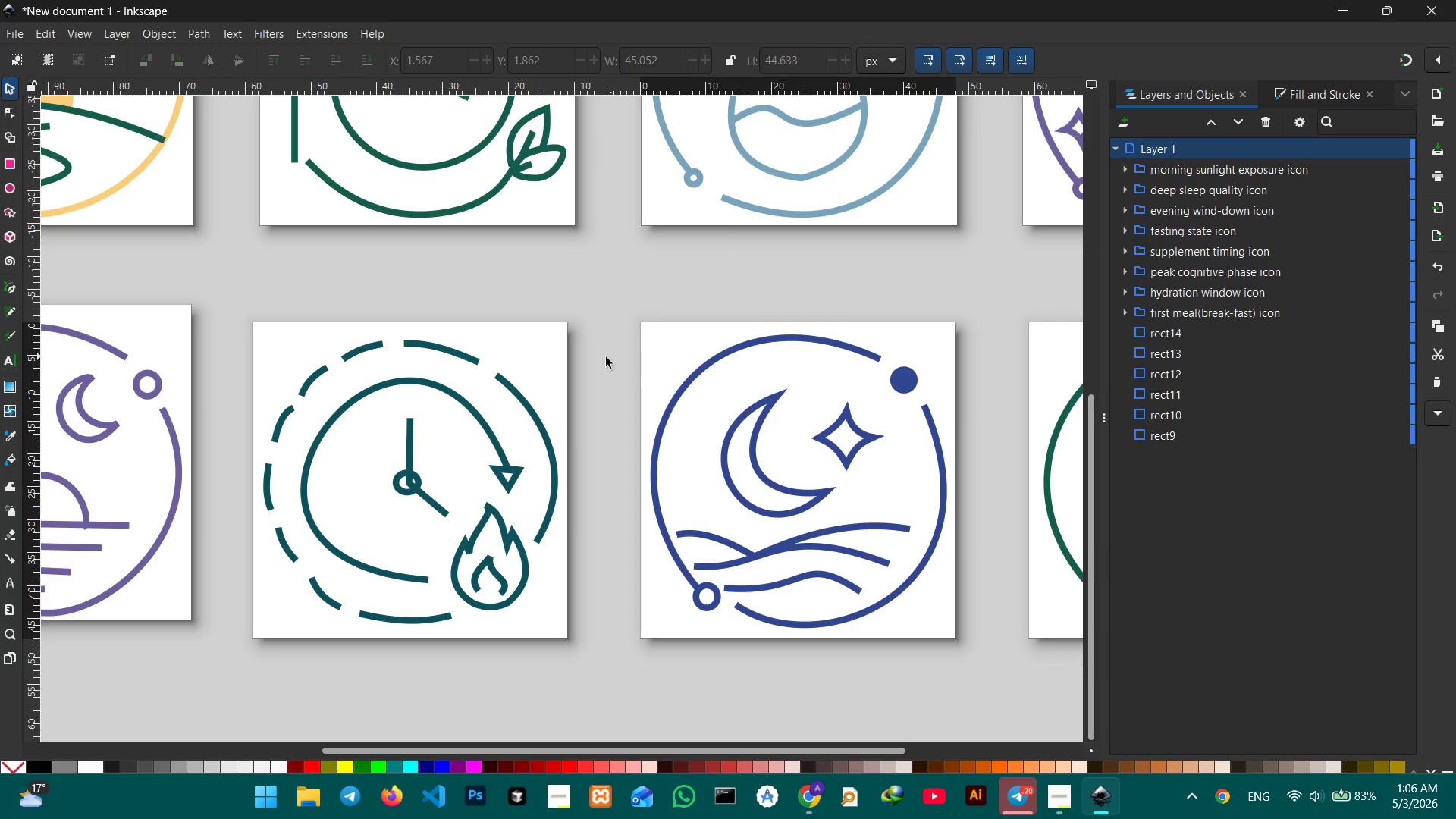 
hold_key(key=Space, duration=1.5)
 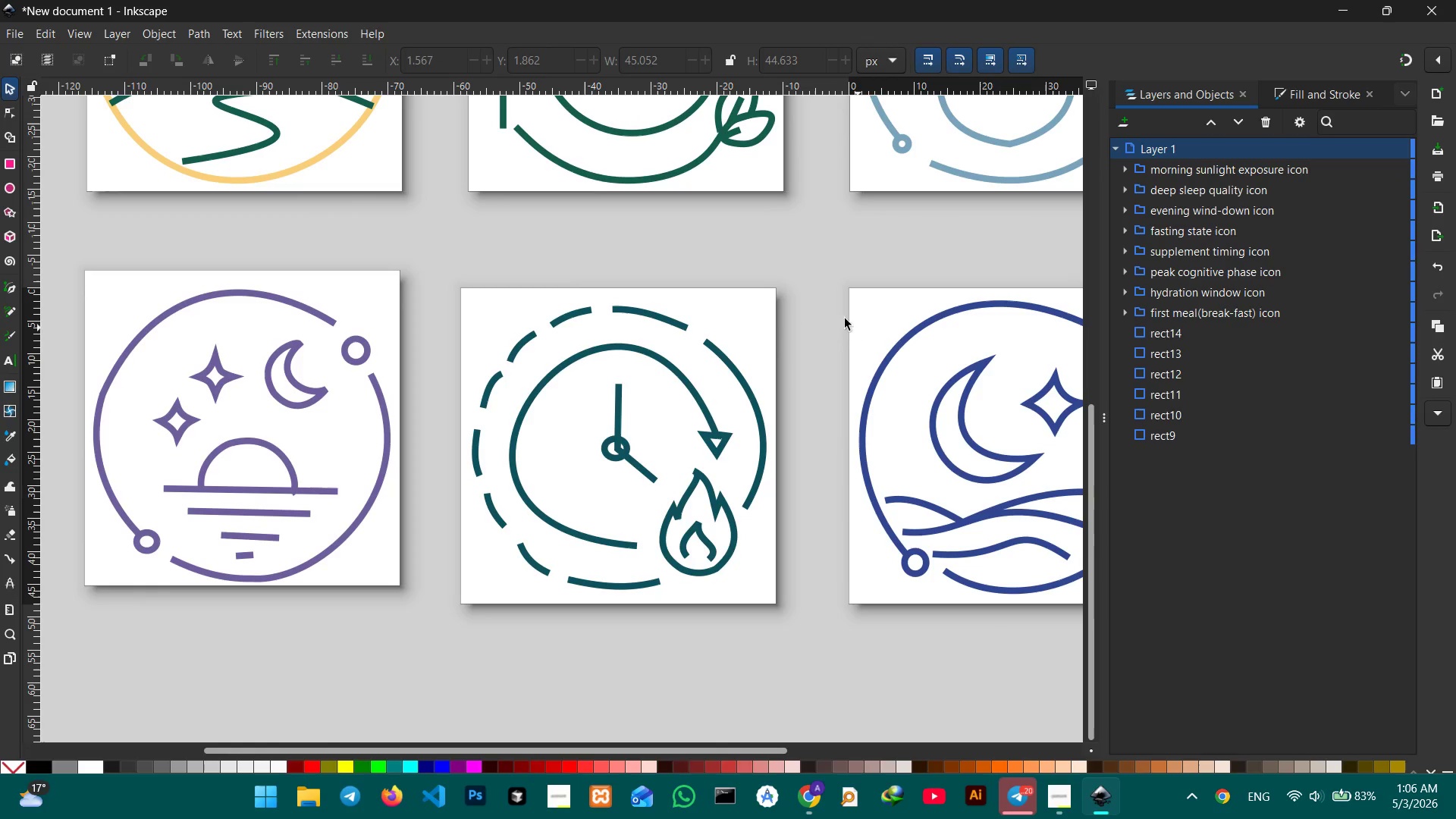 
left_click_drag(start_coordinate=[561, 362], to_coordinate=[789, 332])
 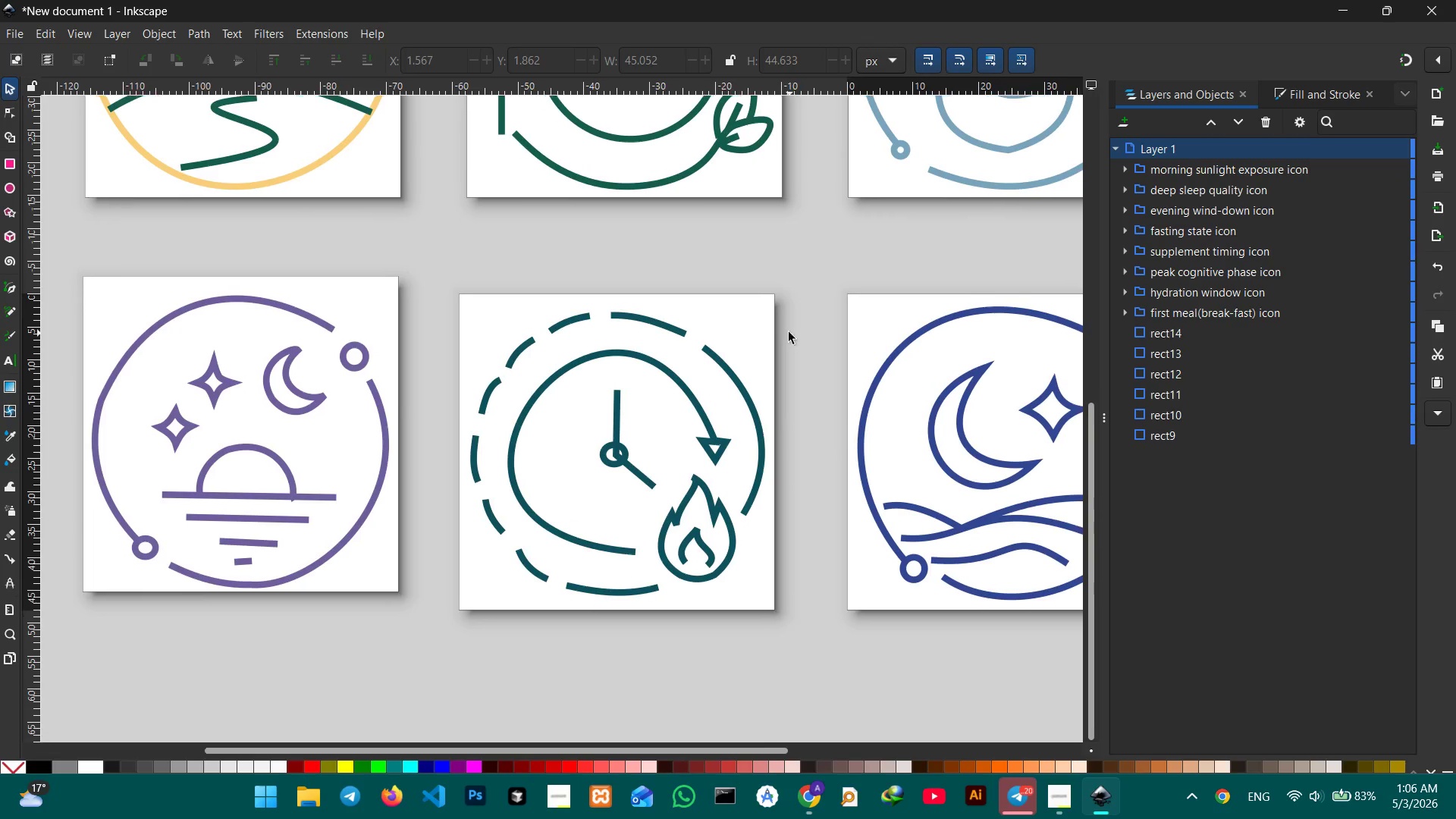 
key(Space)
 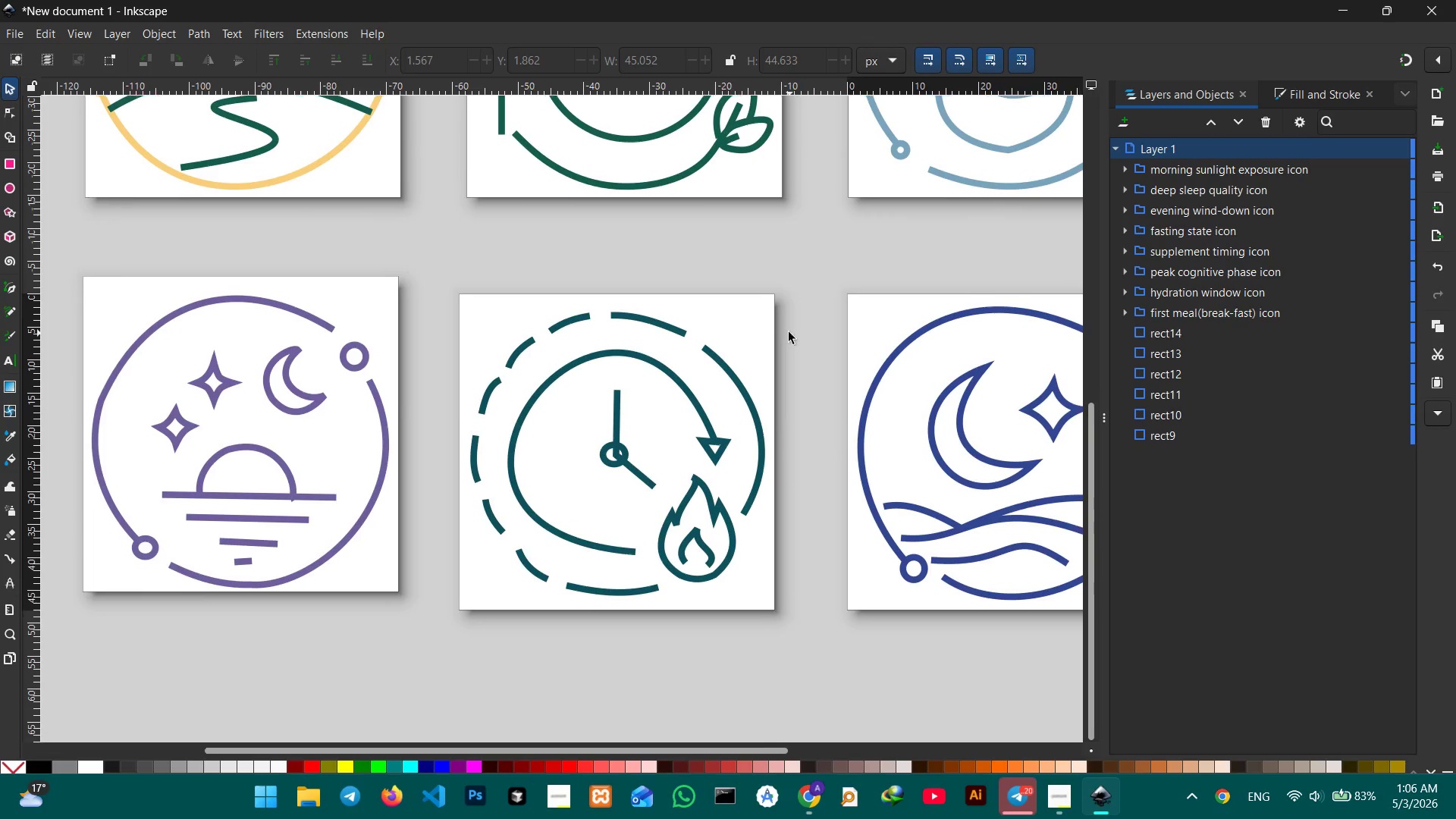 
key(Space)
 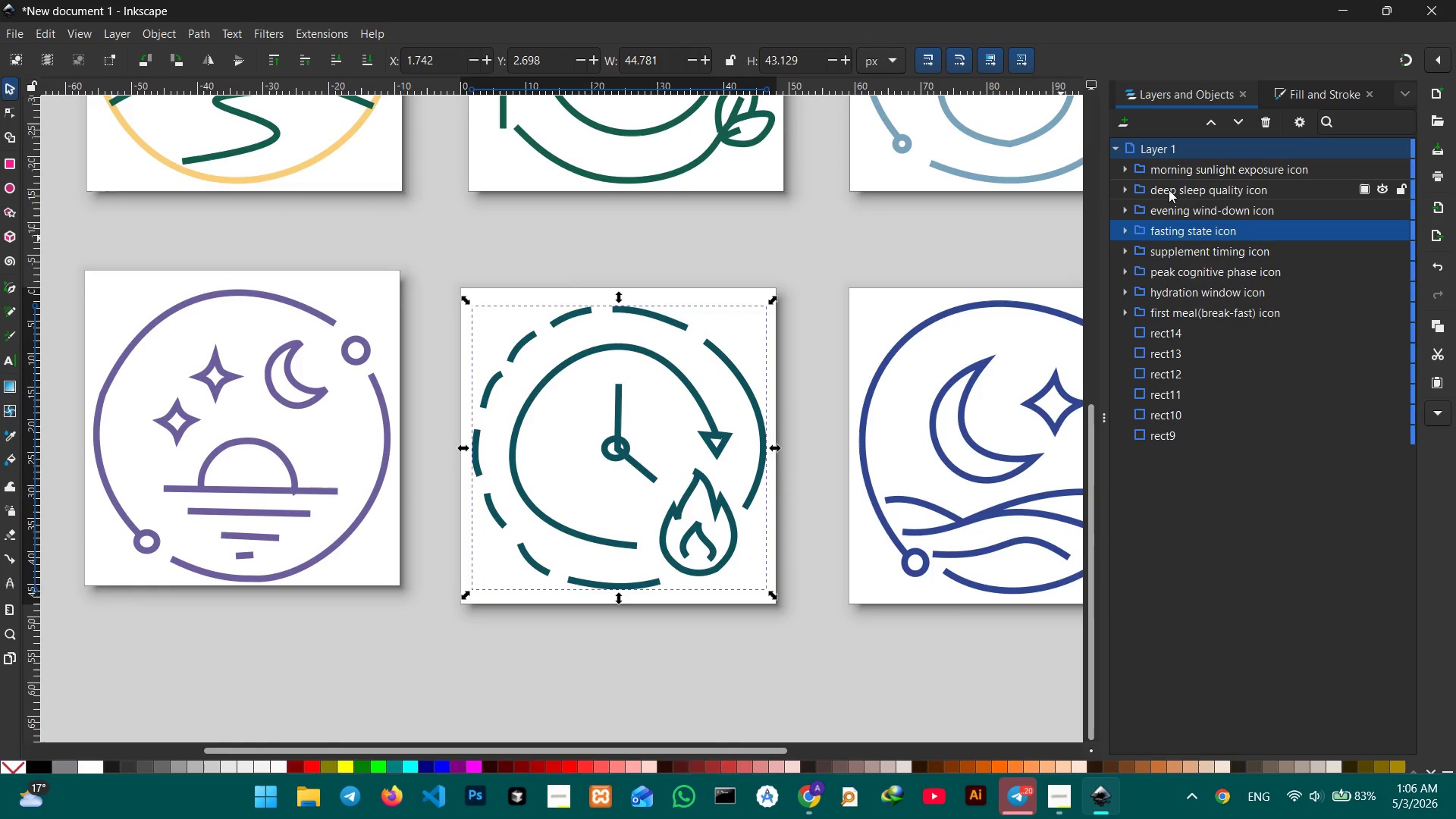 
left_click([1122, 228])
 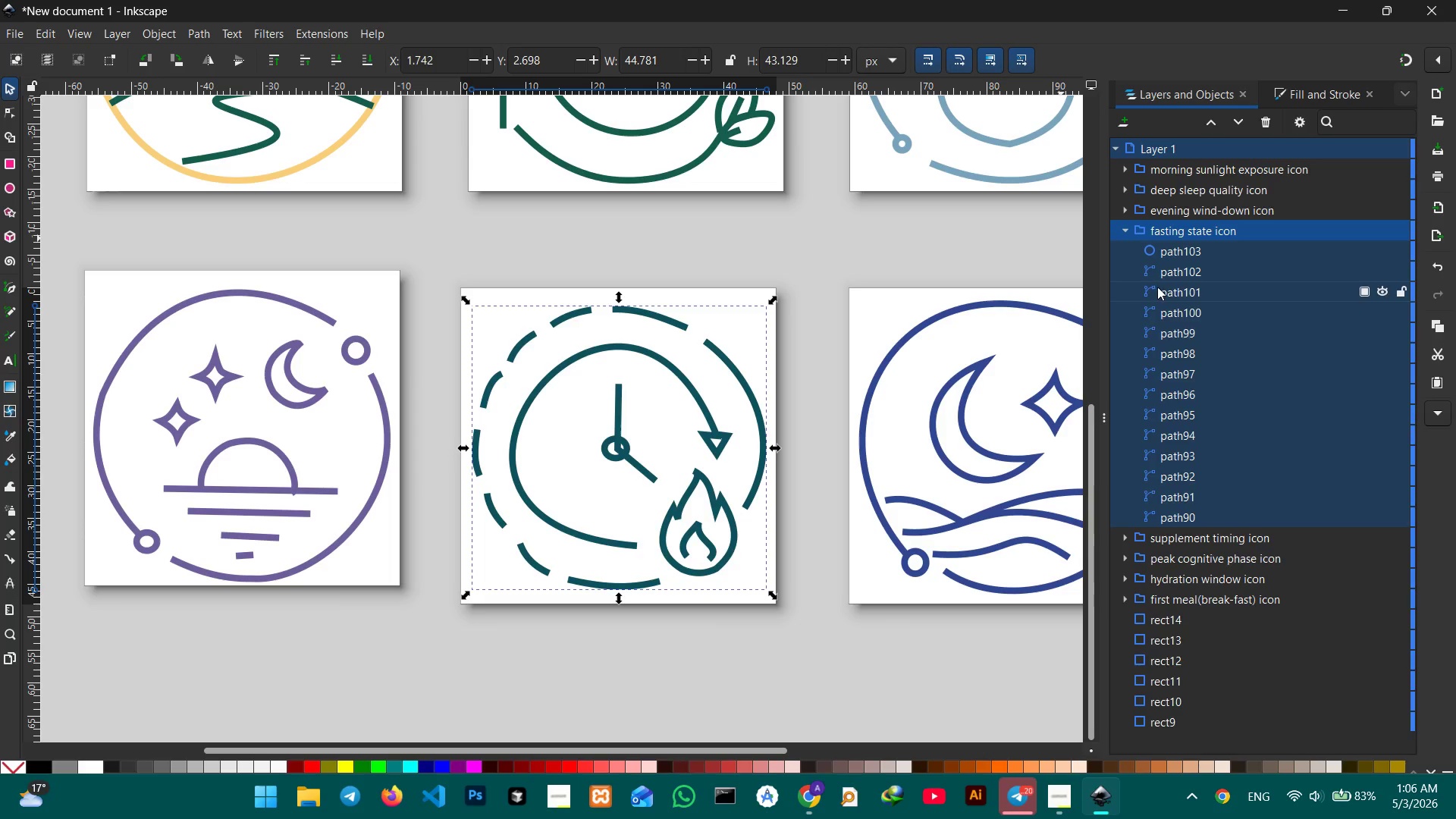 
left_click([1156, 247])
 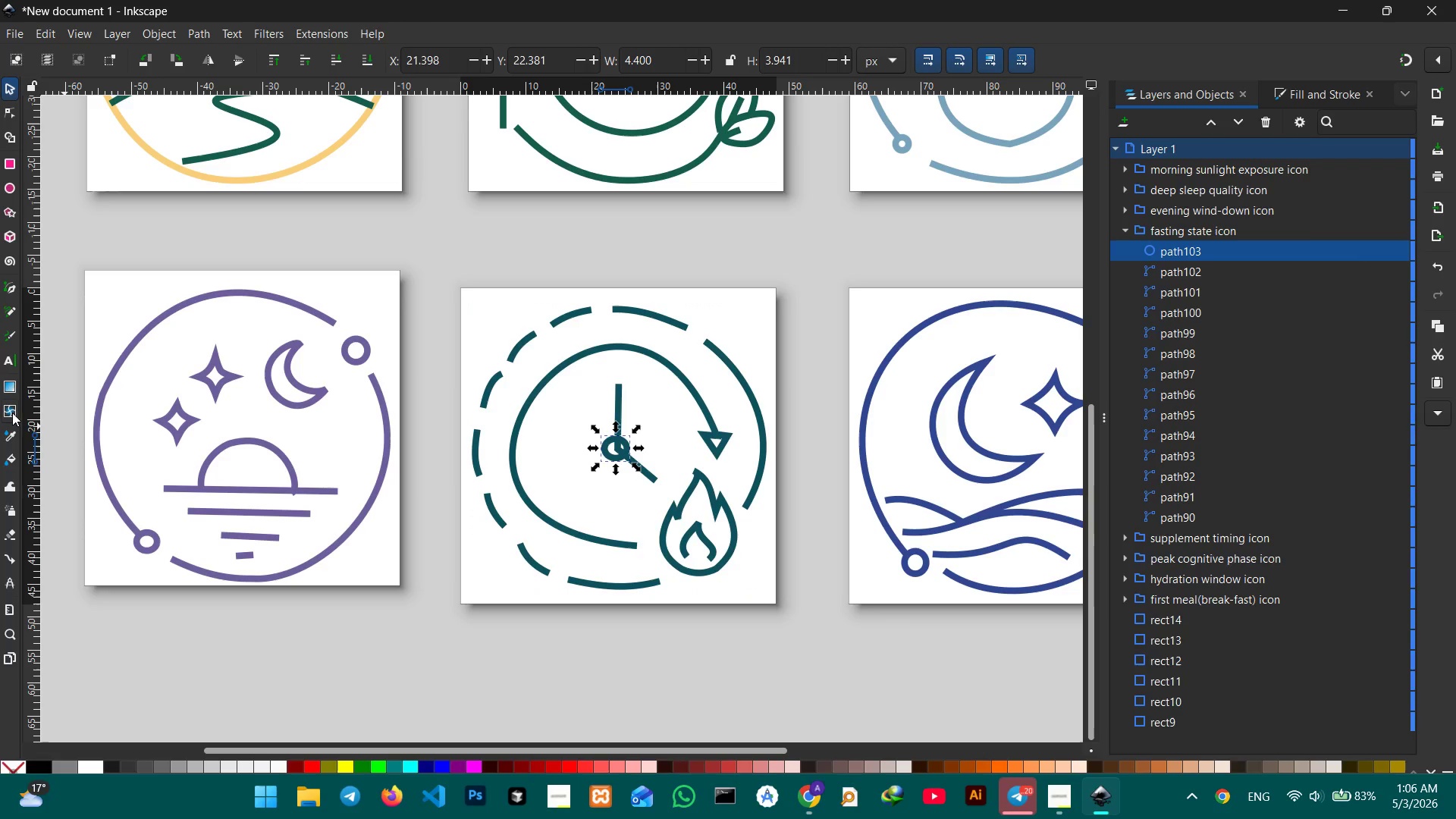 
left_click([6, 432])
 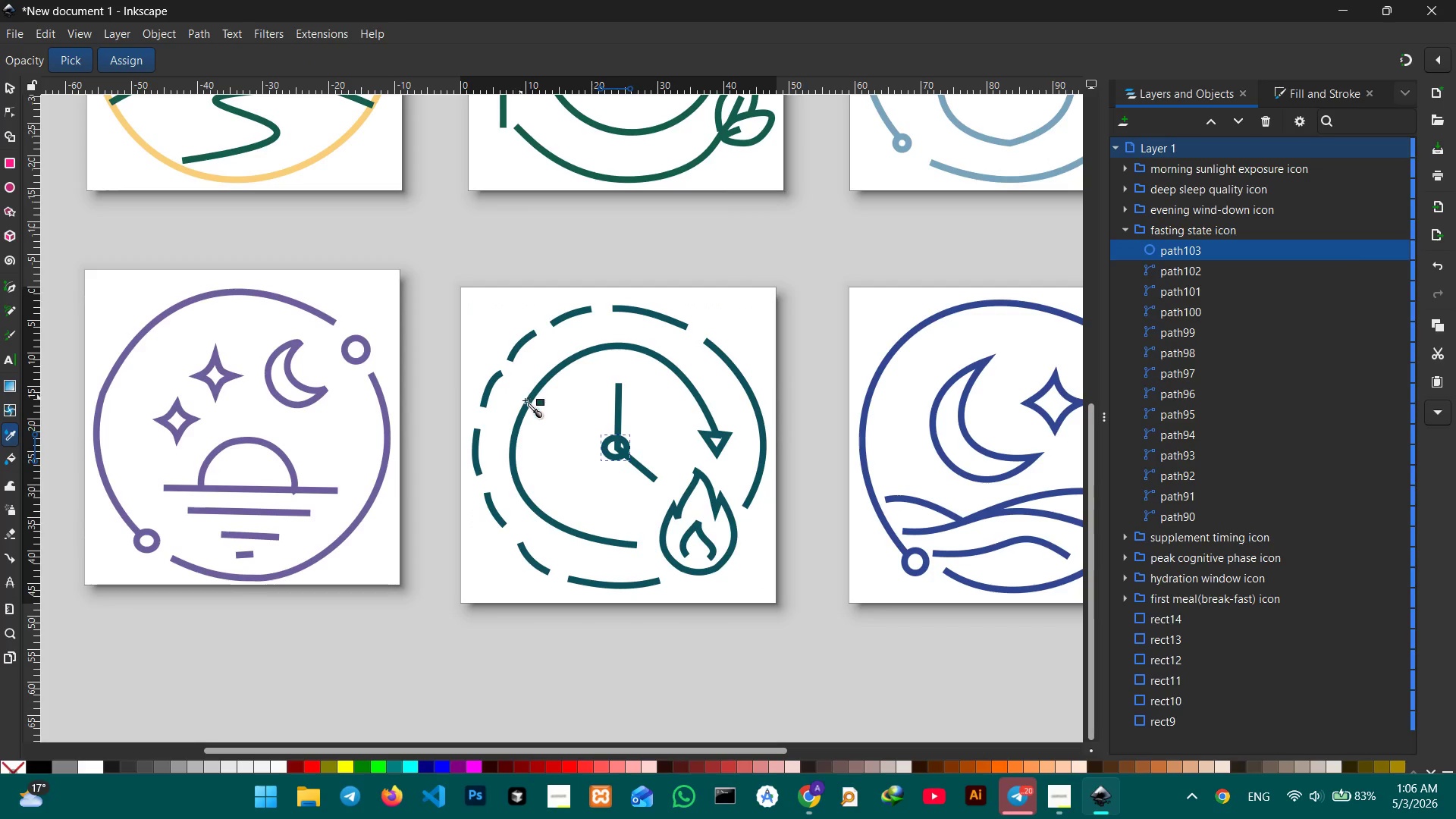 
left_click([526, 400])
 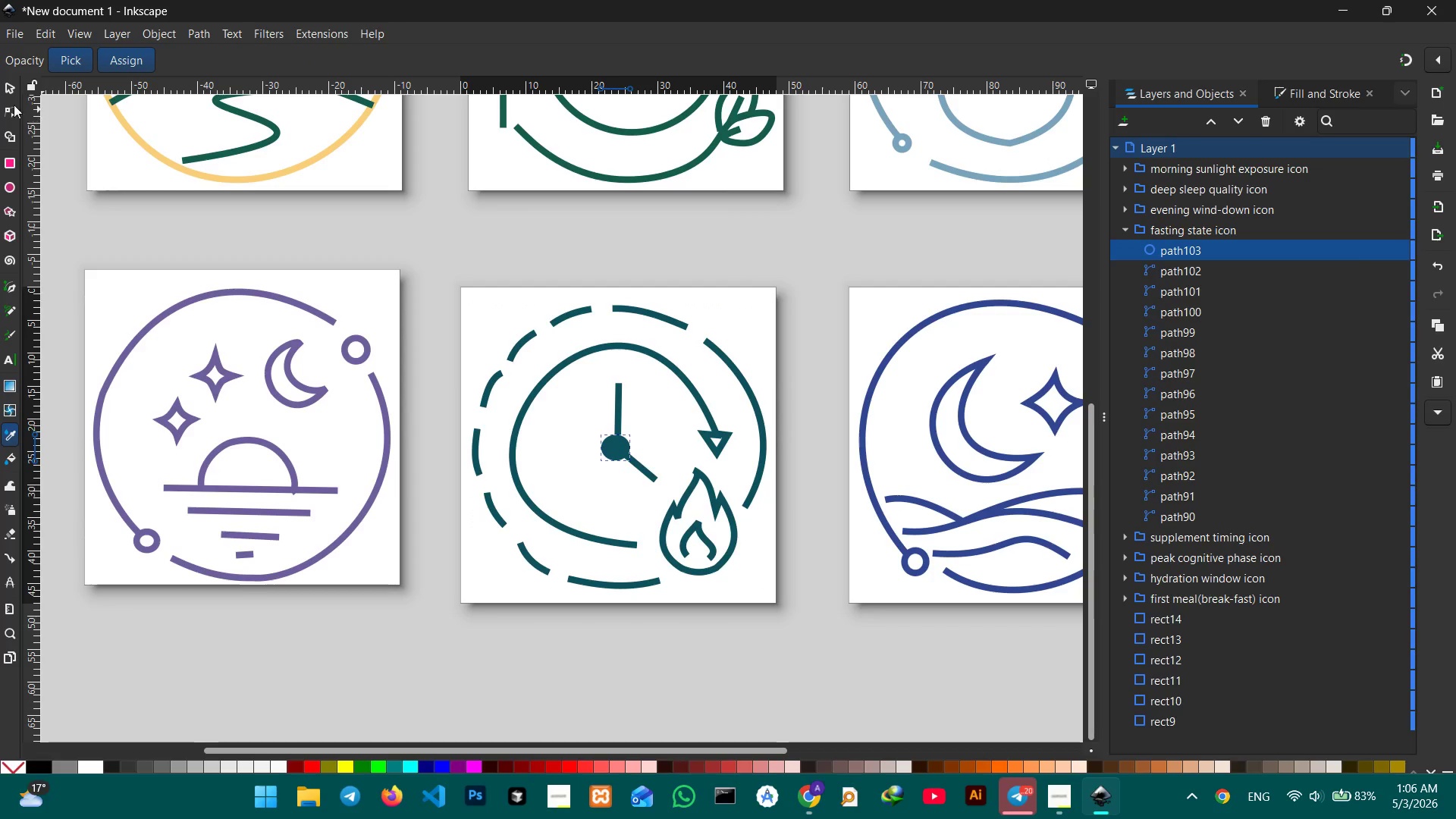 
left_click([12, 91])
 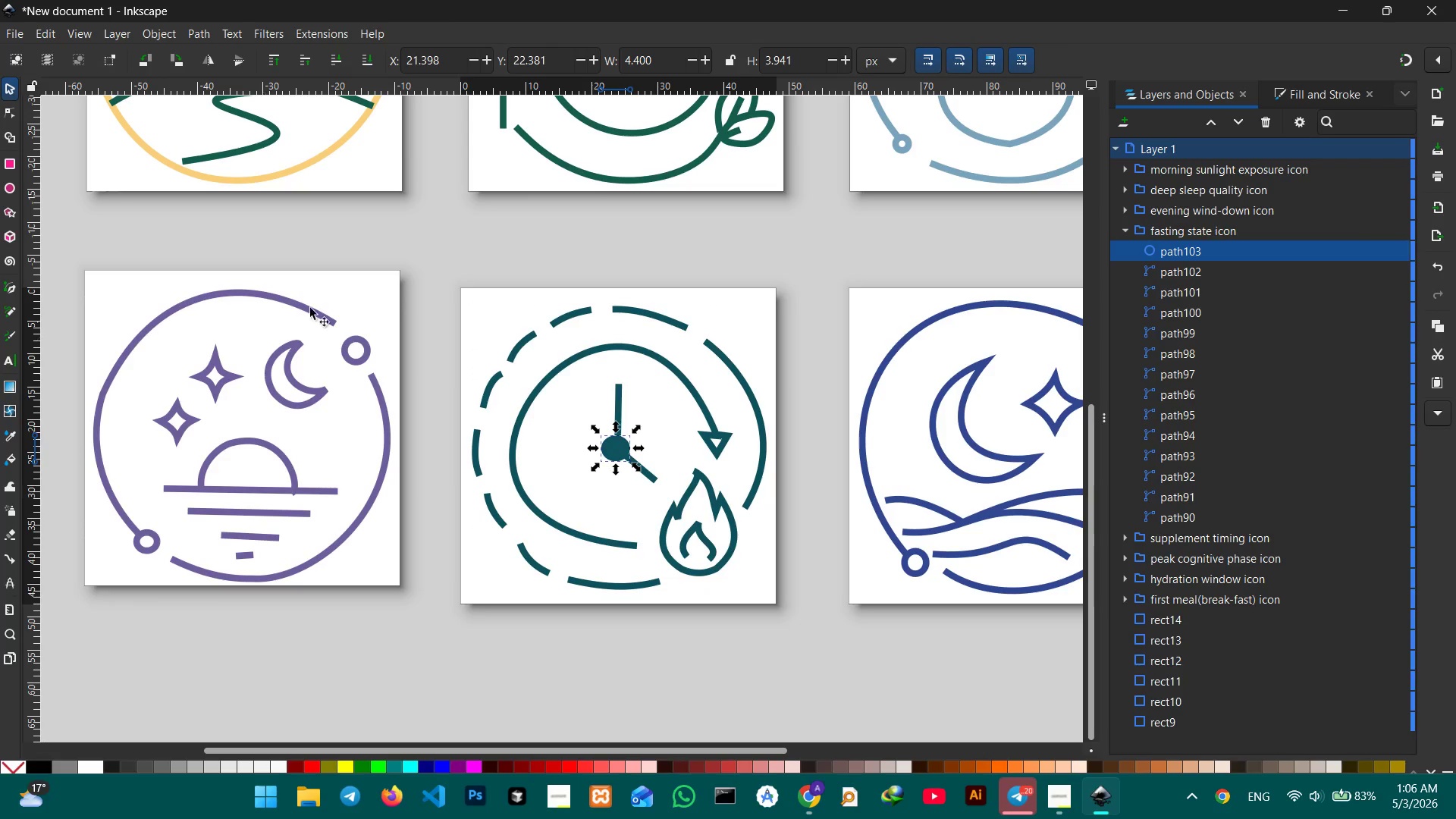 
left_click([337, 288])
 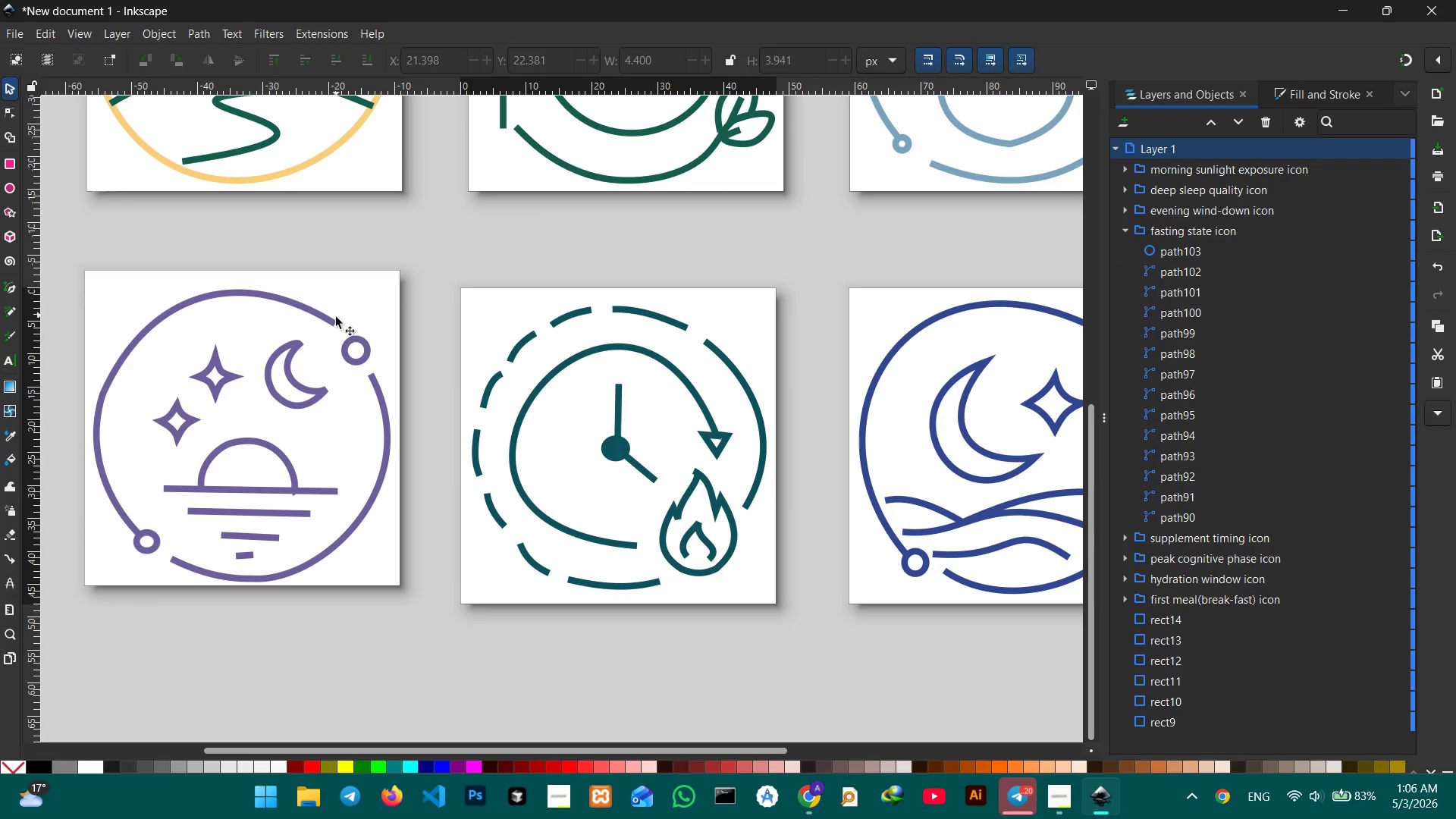 
double_click([336, 322])
 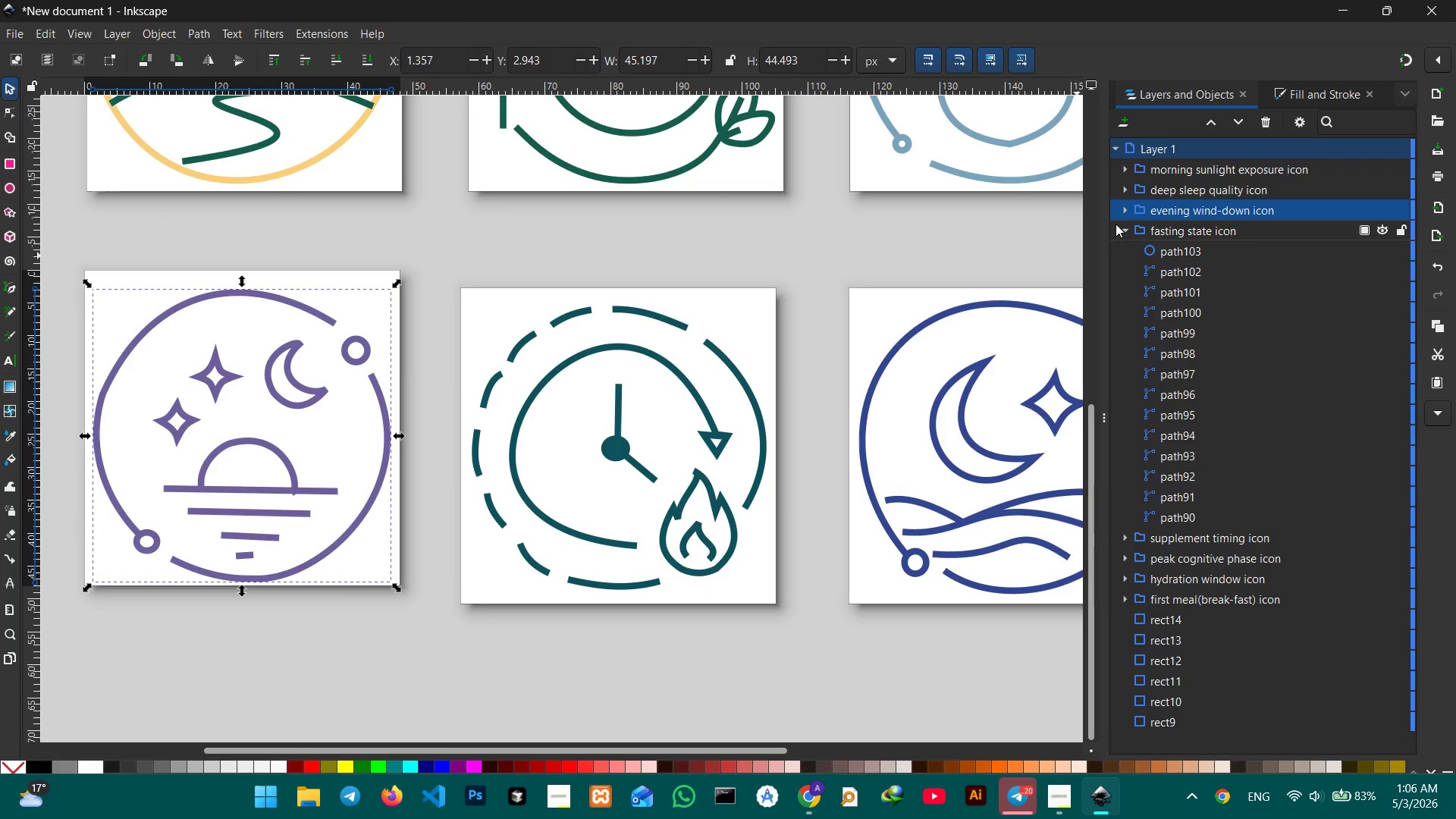 
left_click([1122, 232])
 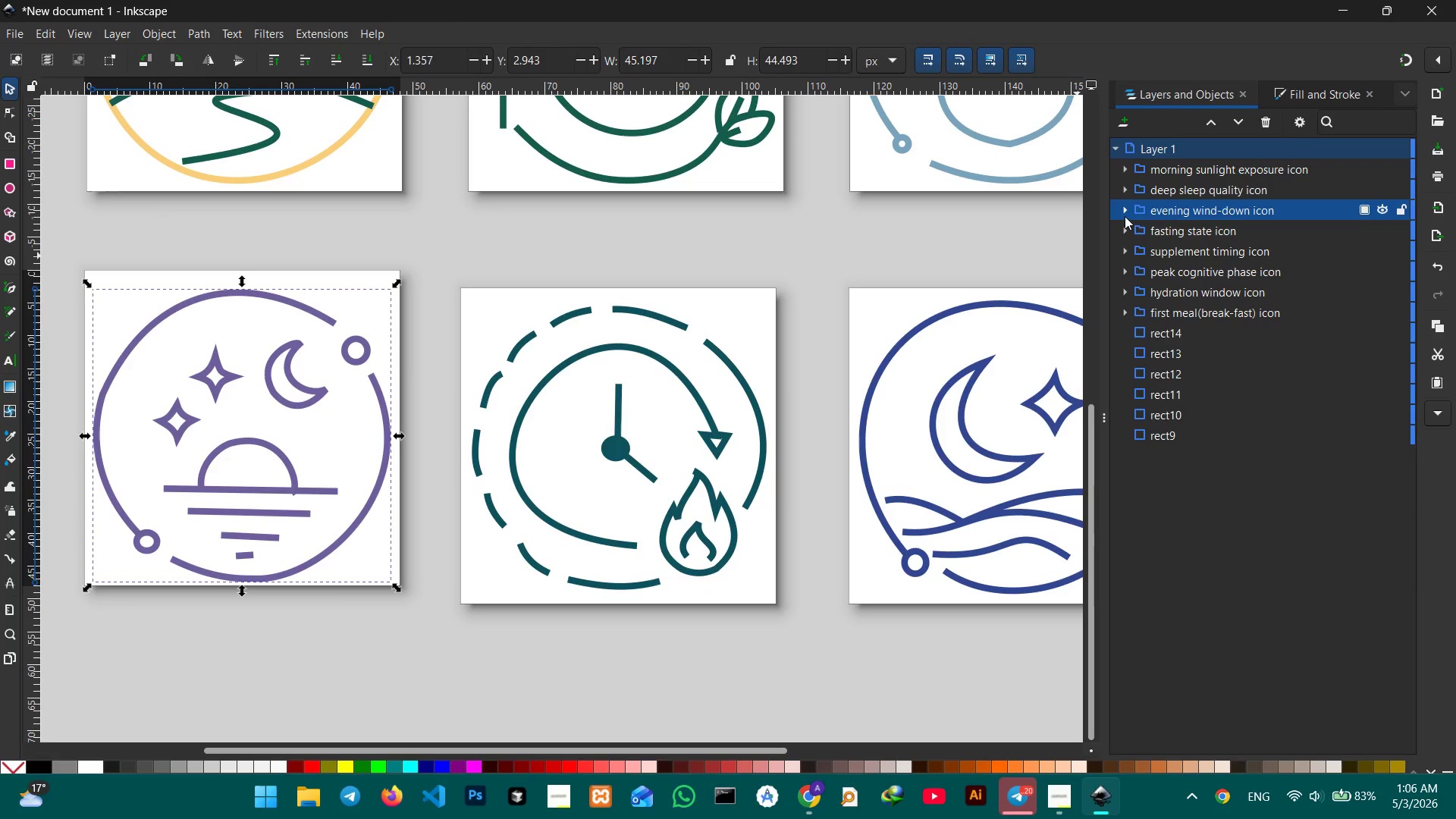 
left_click([1125, 216])
 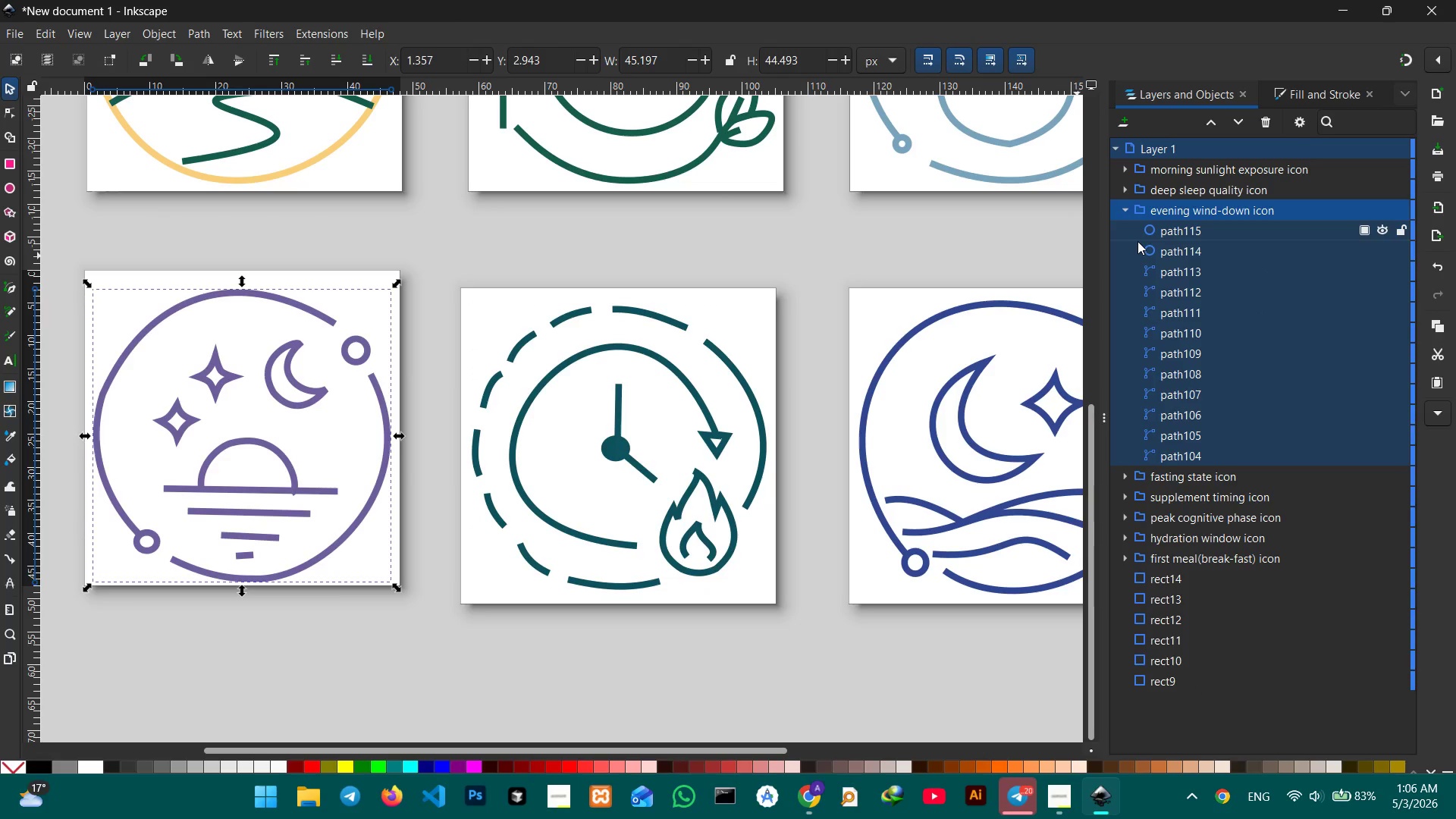 
left_click([1148, 252])
 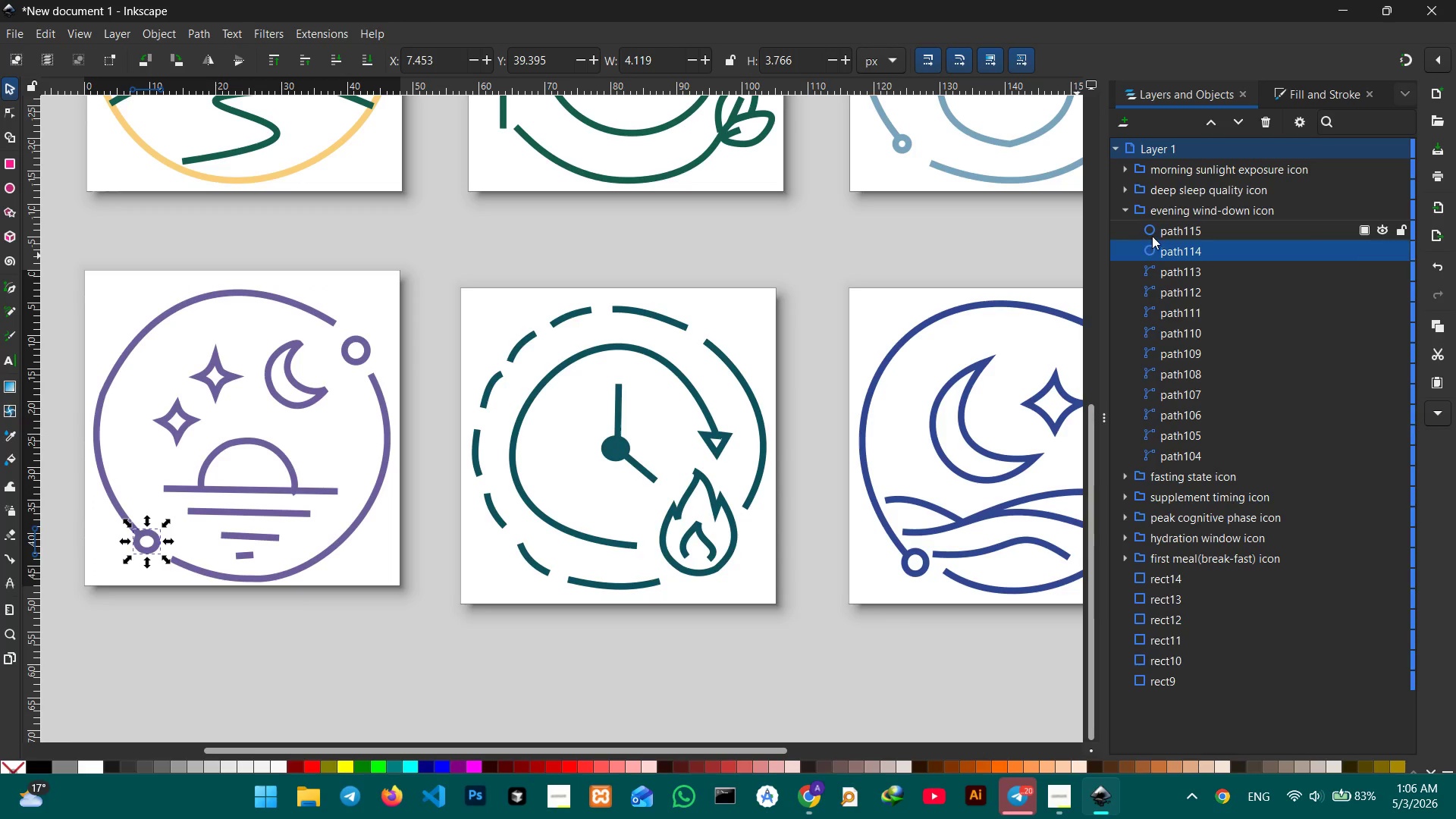 
left_click([1152, 236])
 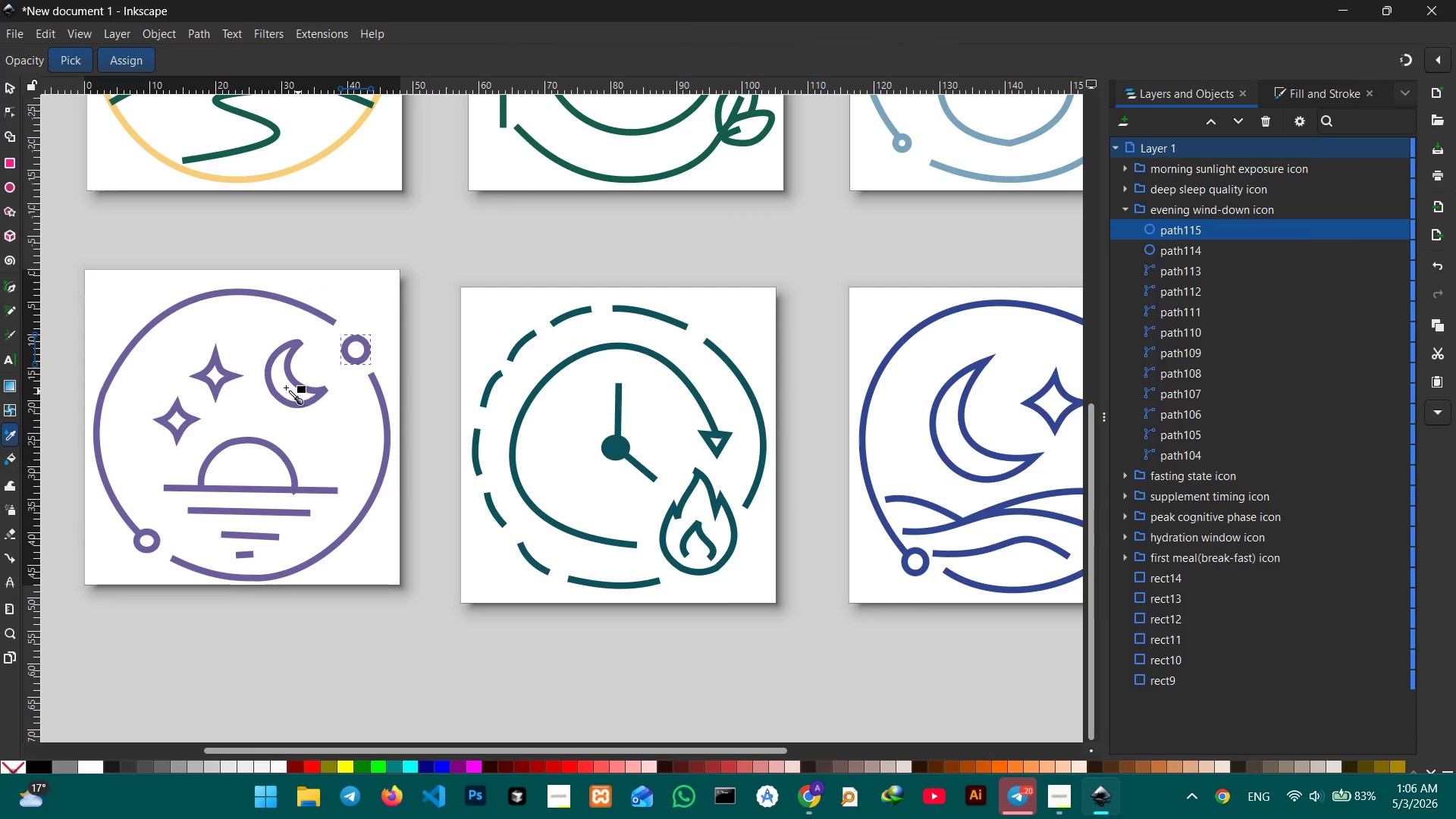 
left_click([233, 380])
 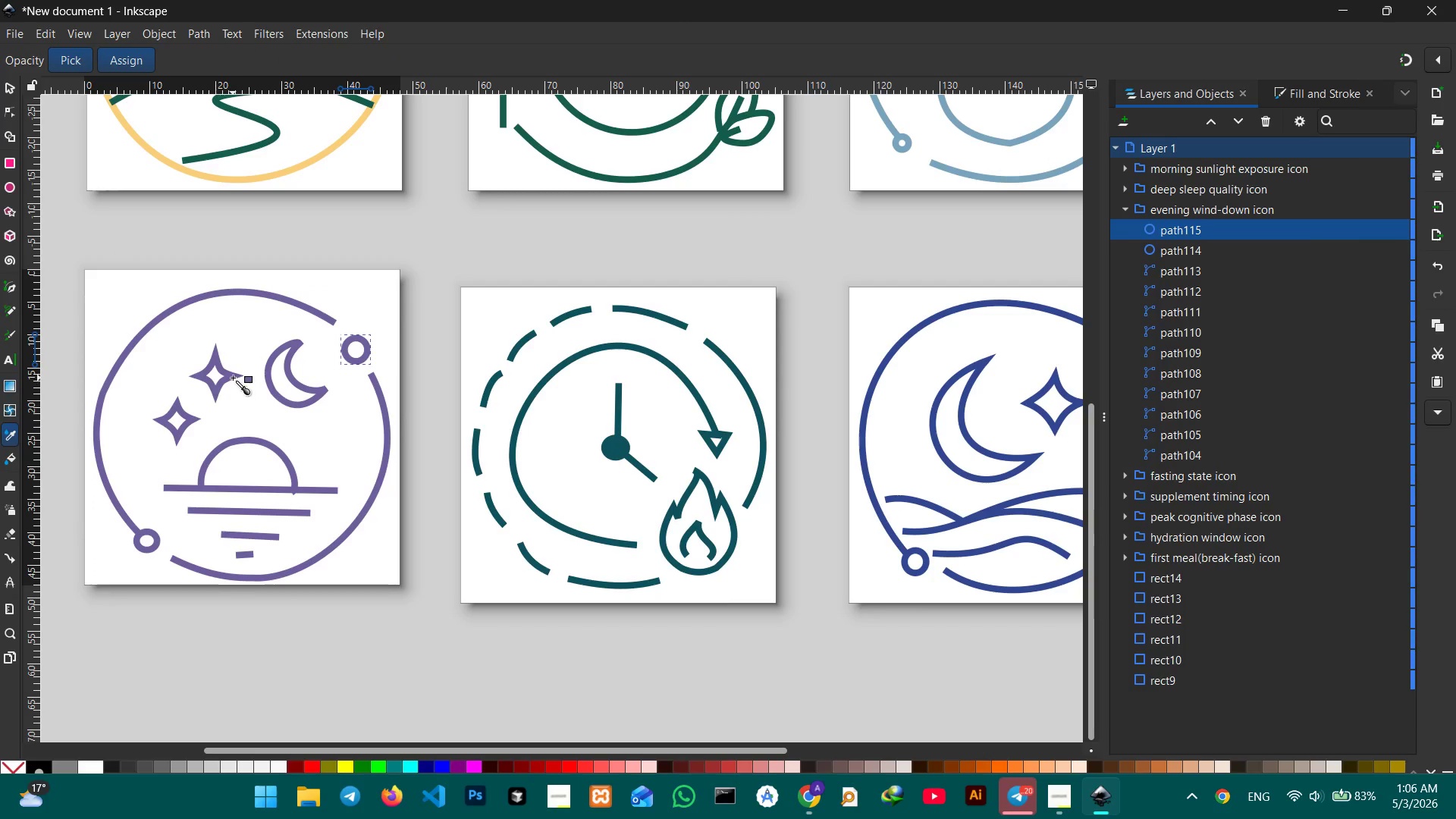 
left_click([232, 375])
 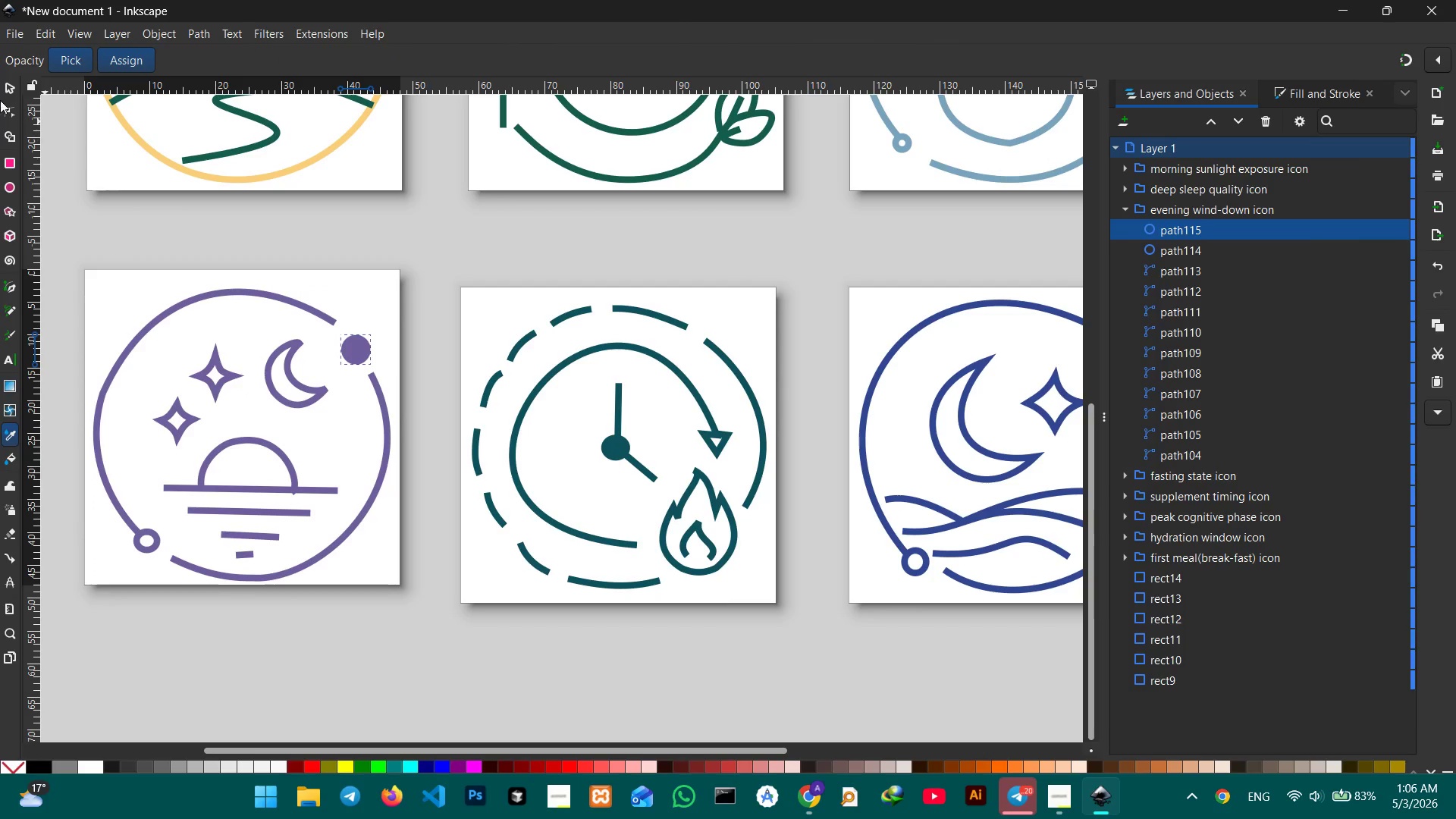 
left_click([7, 77])
 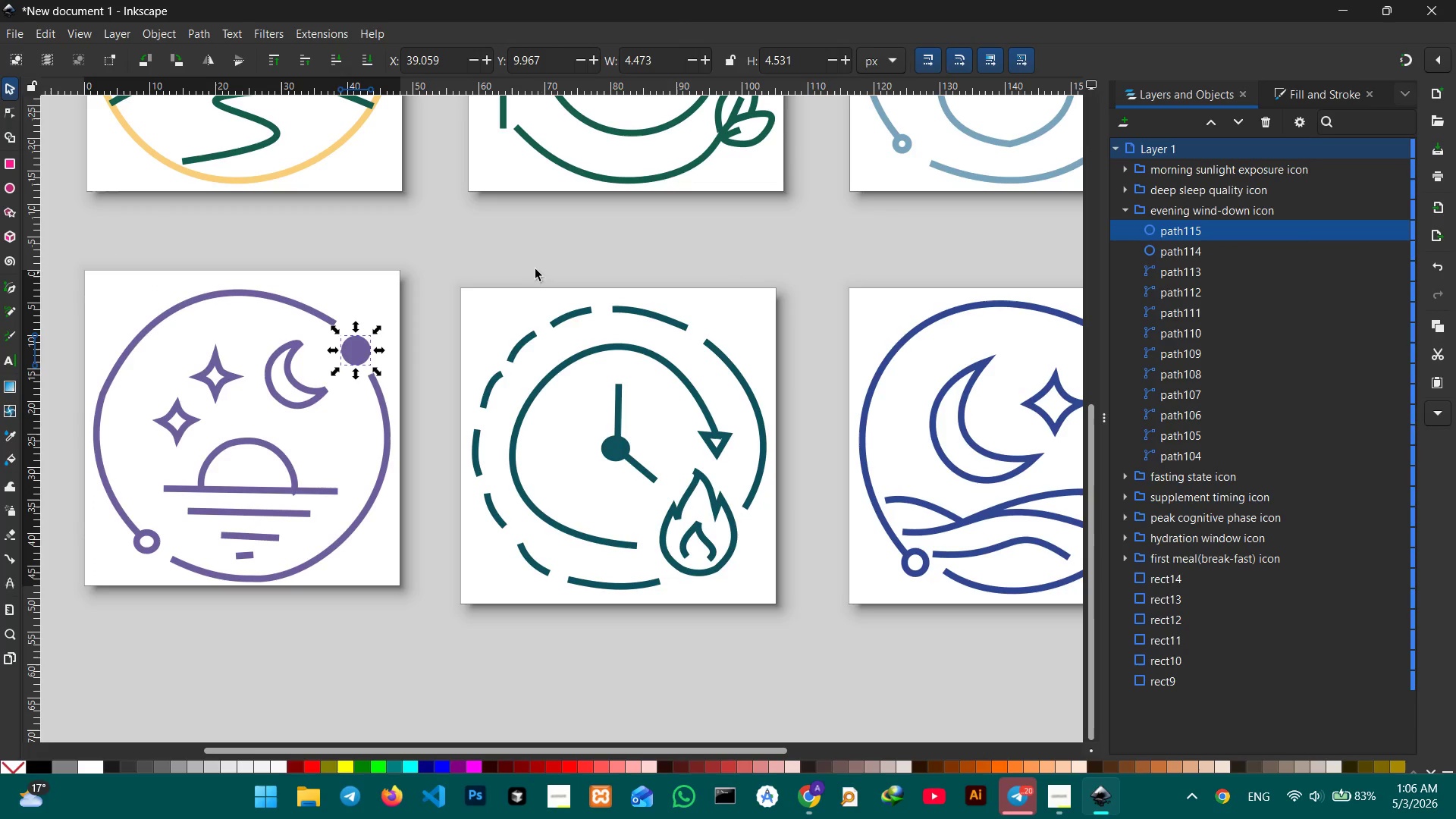 
hold_key(key=Space, duration=1.52)
 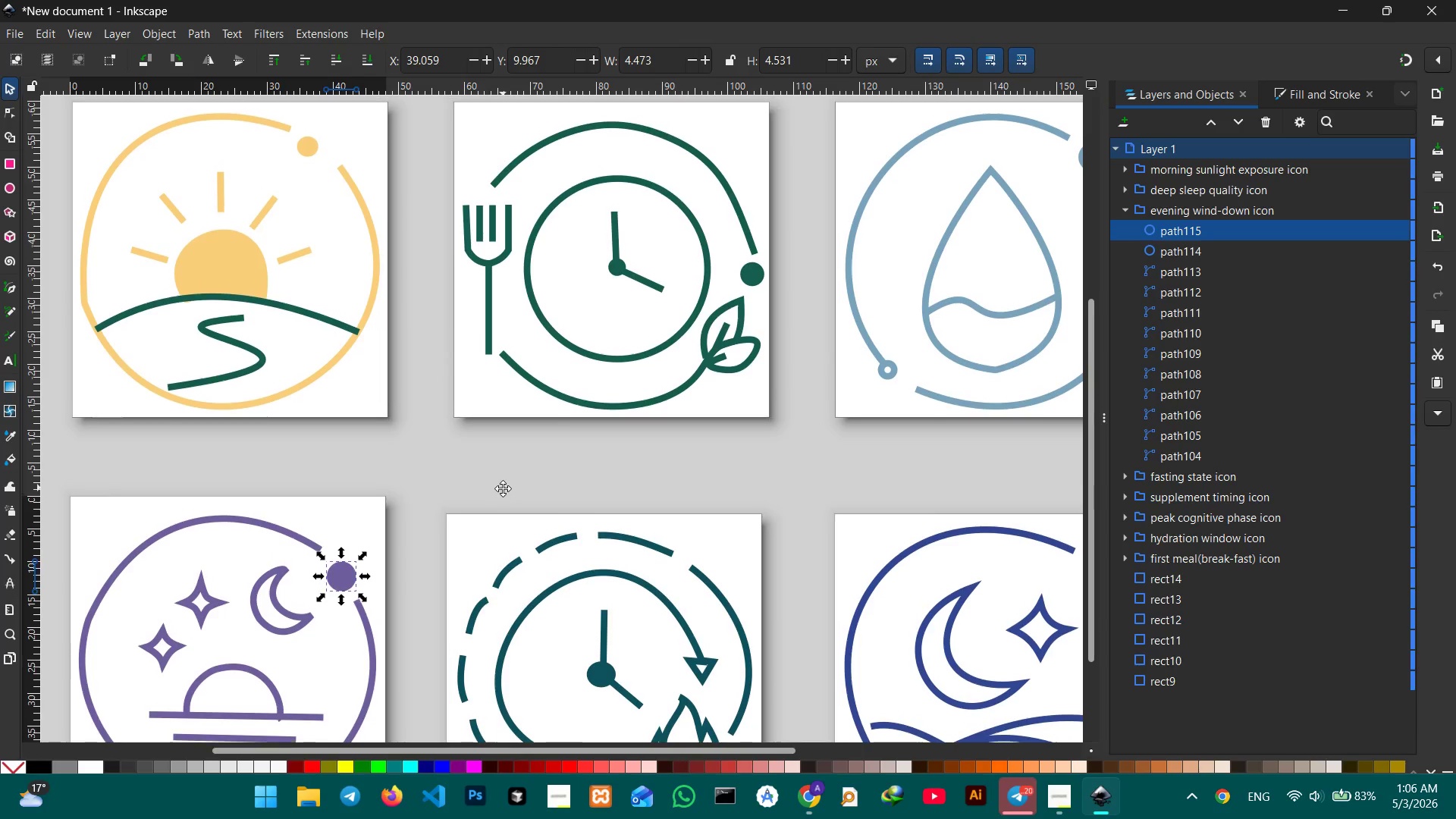 
left_click_drag(start_coordinate=[516, 259], to_coordinate=[130, 472])
 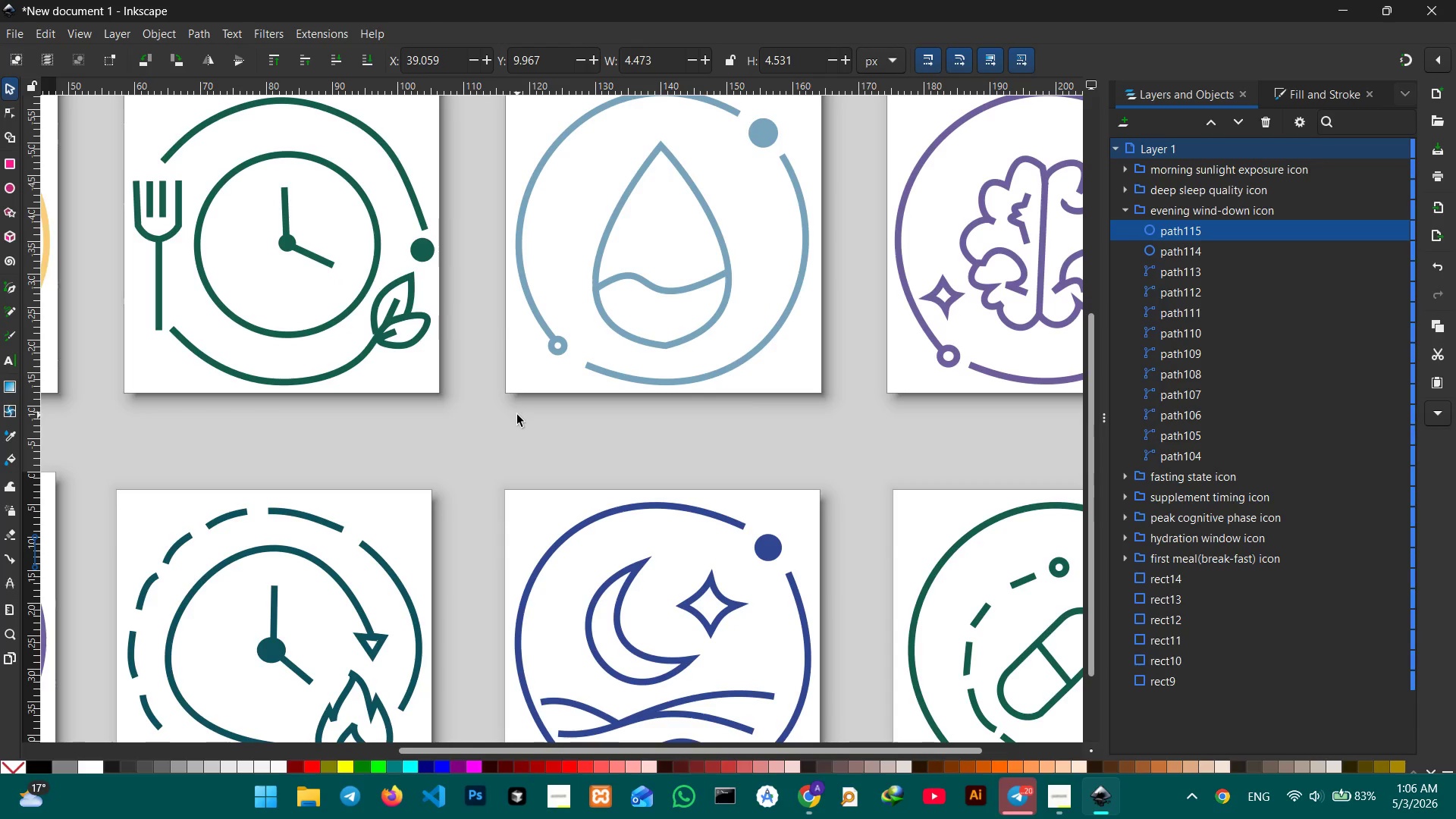 
hold_key(key=Space, duration=1.5)
 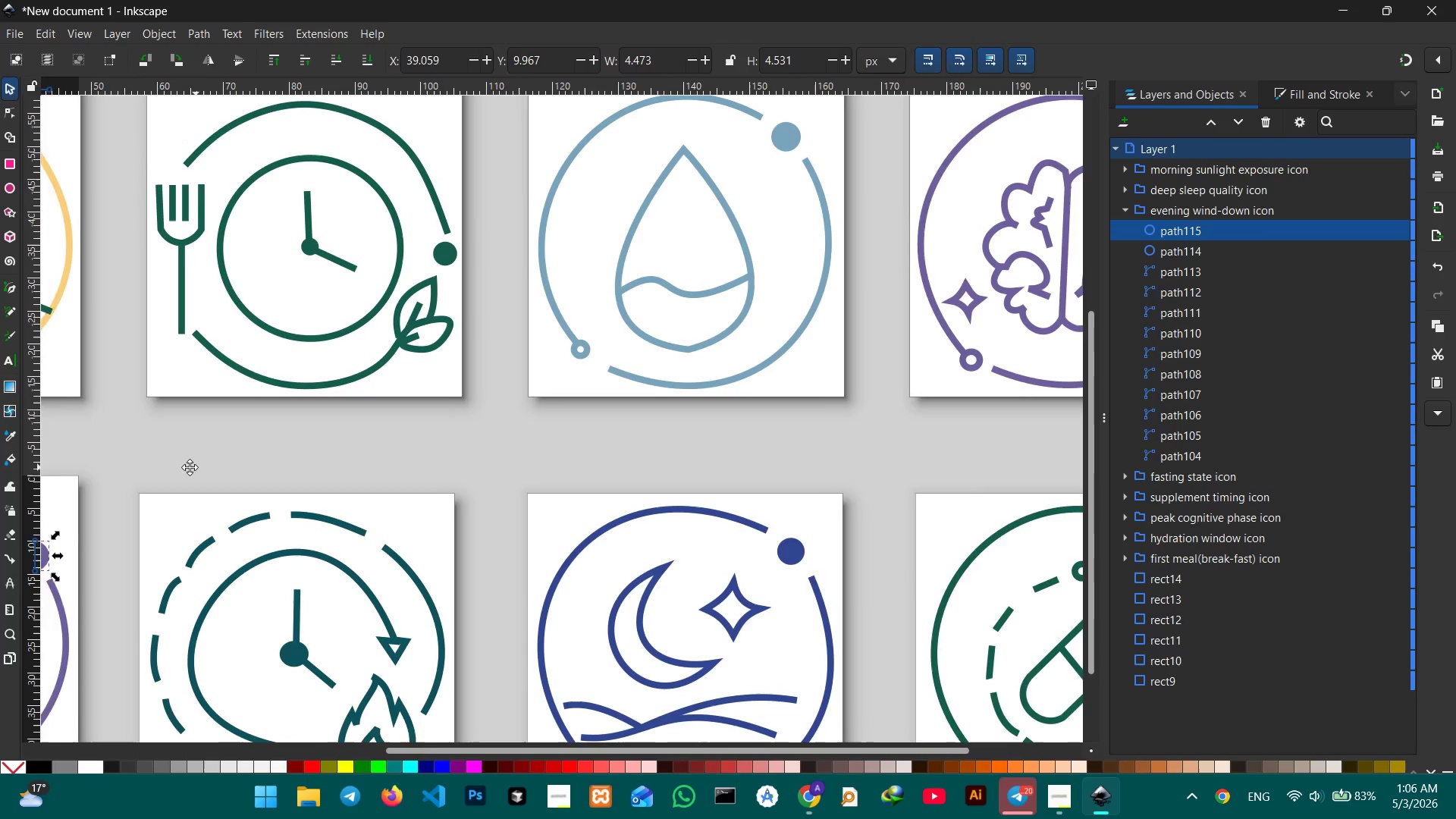 
hold_key(key=Space, duration=1.5)
 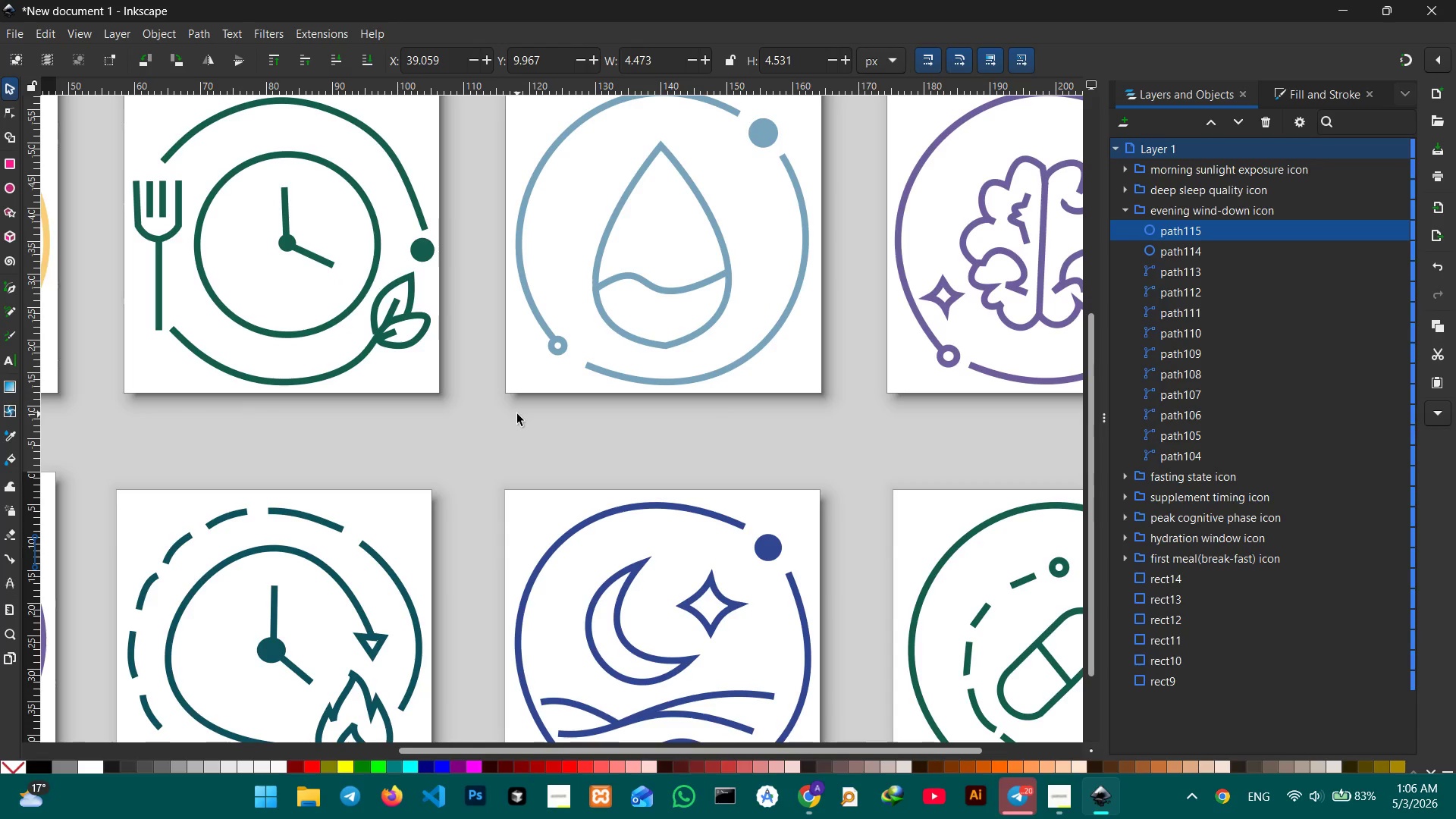 
key(Space)
 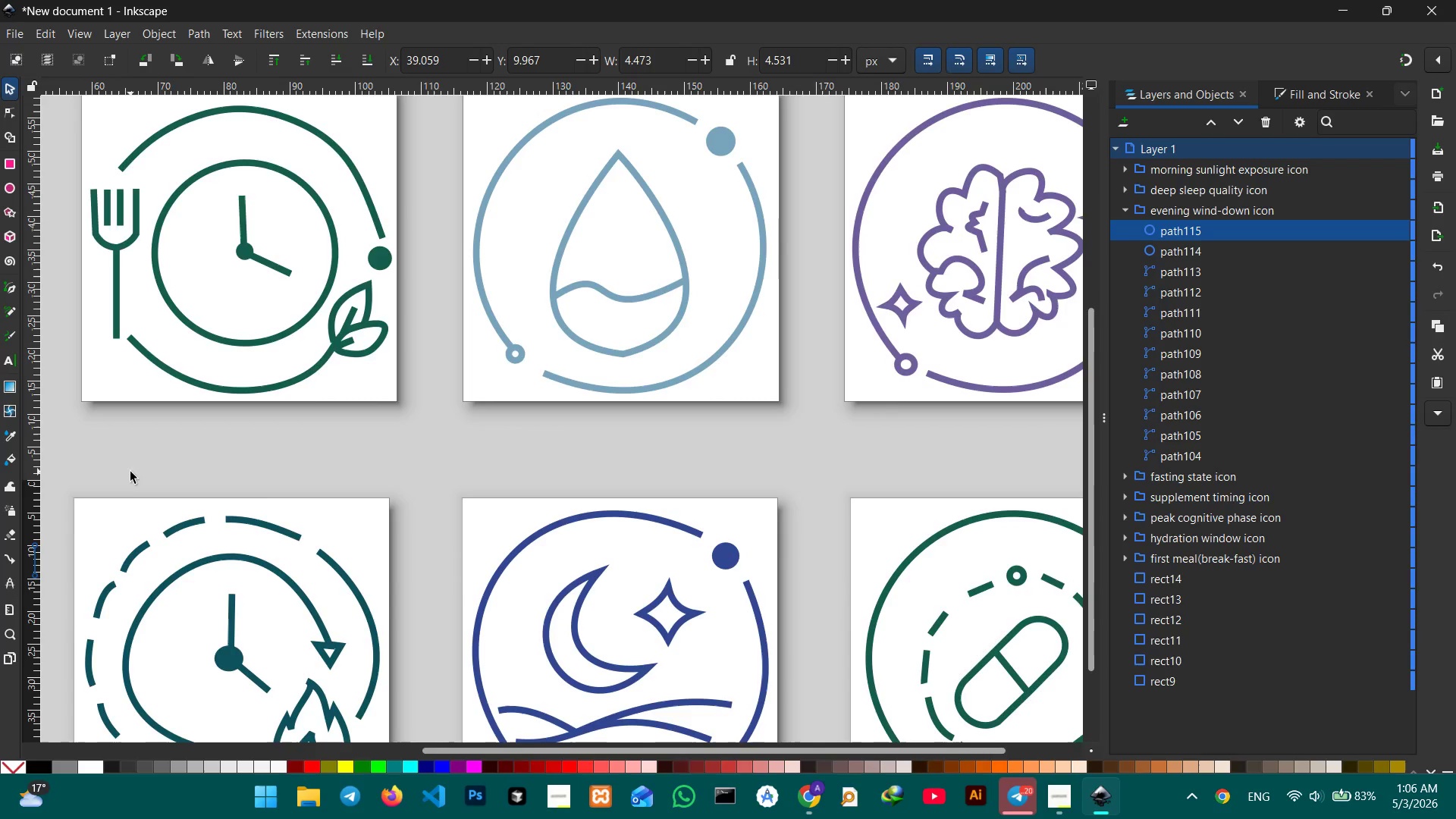 
key(Space)
 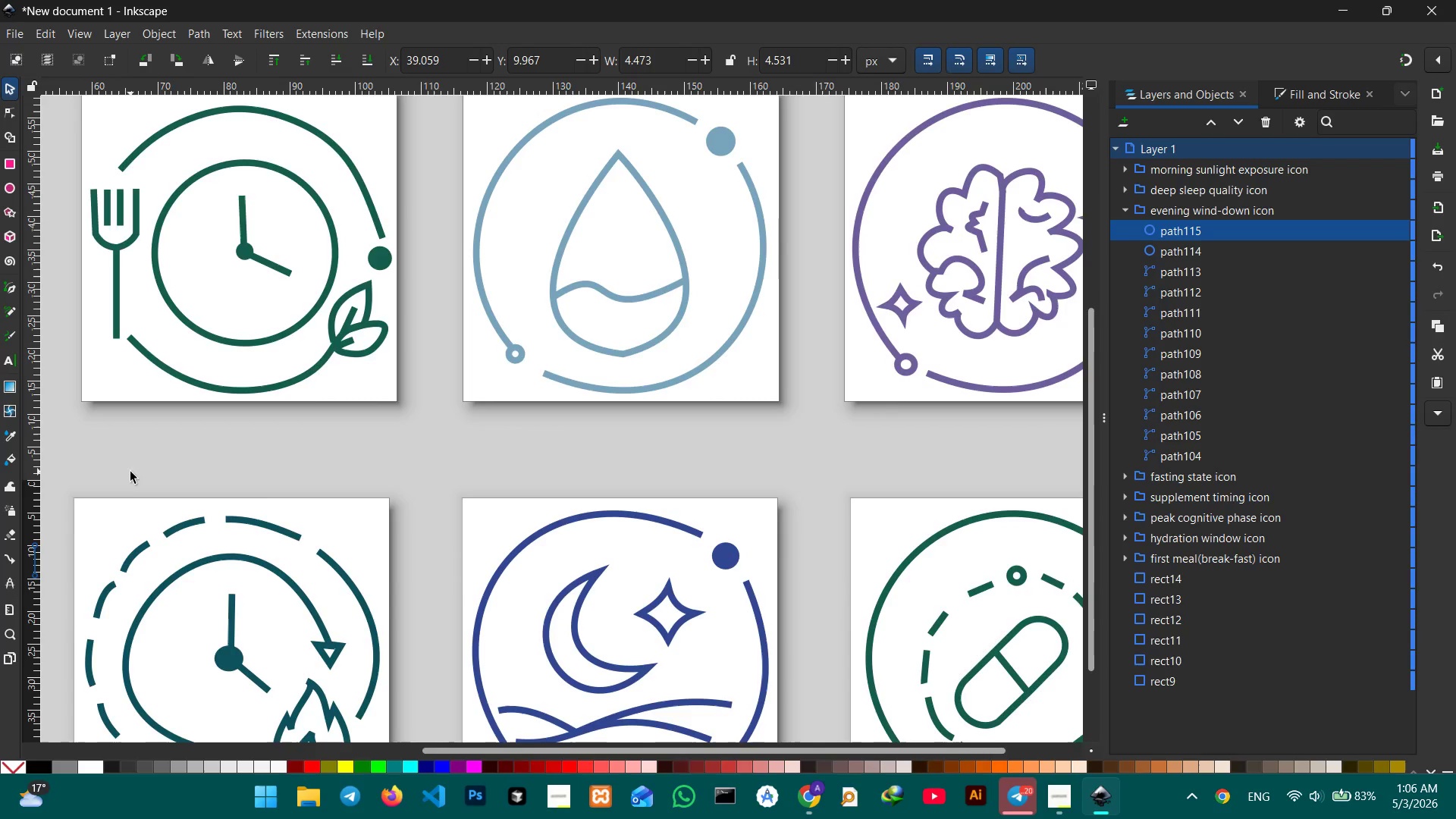 
key(Space)
 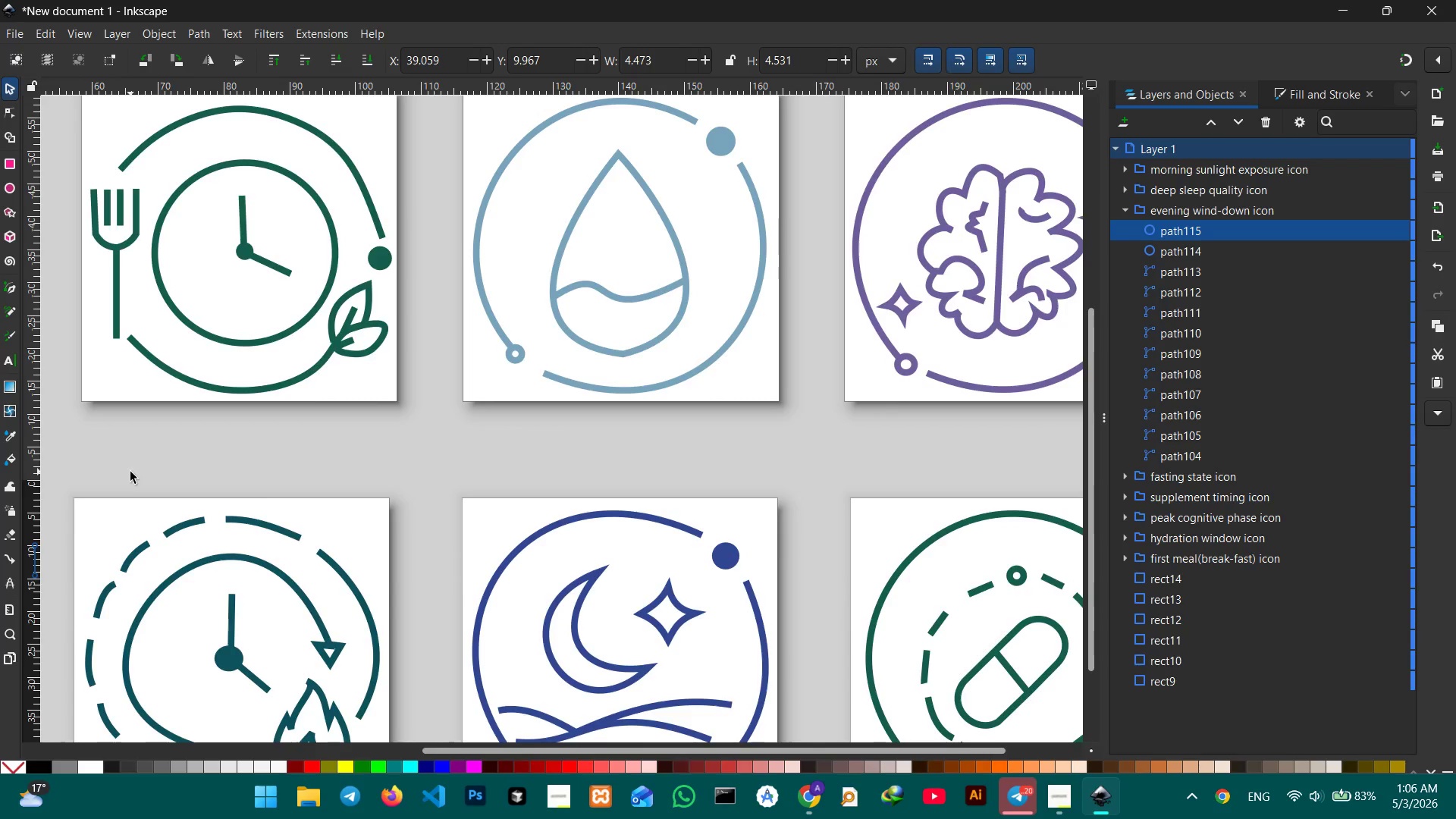 
key(Space)
 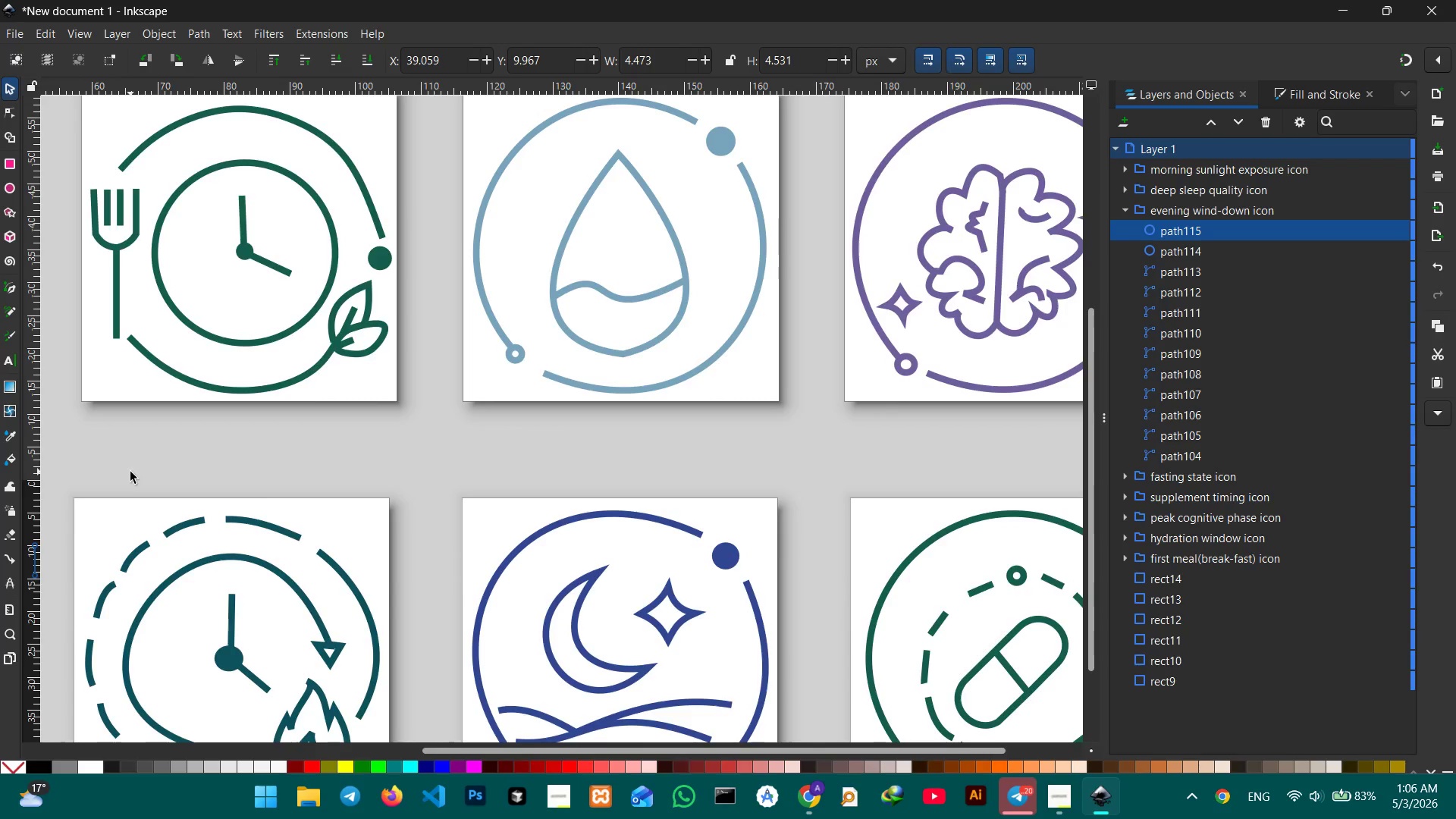 
key(Space)
 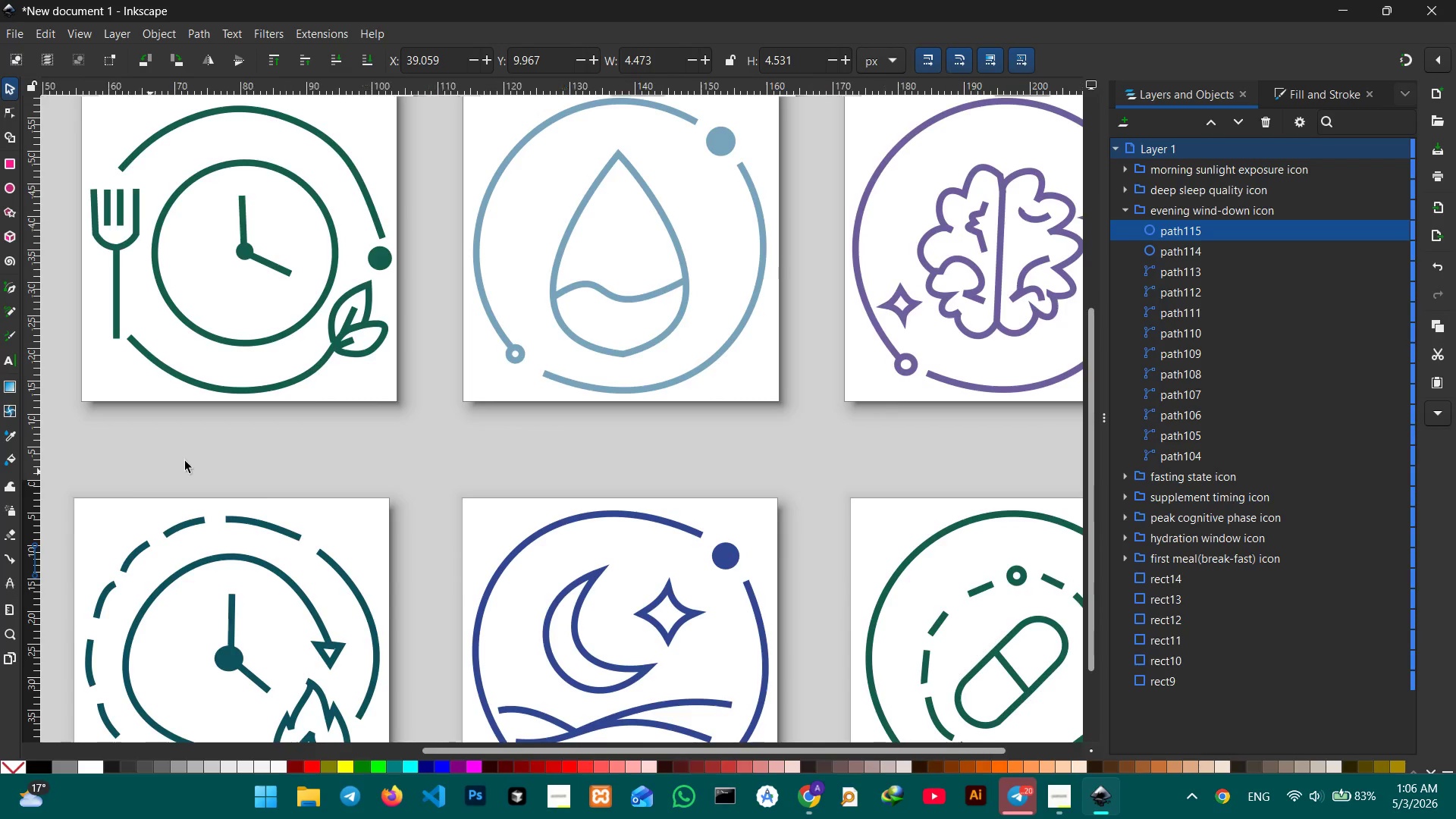 
key(Space)
 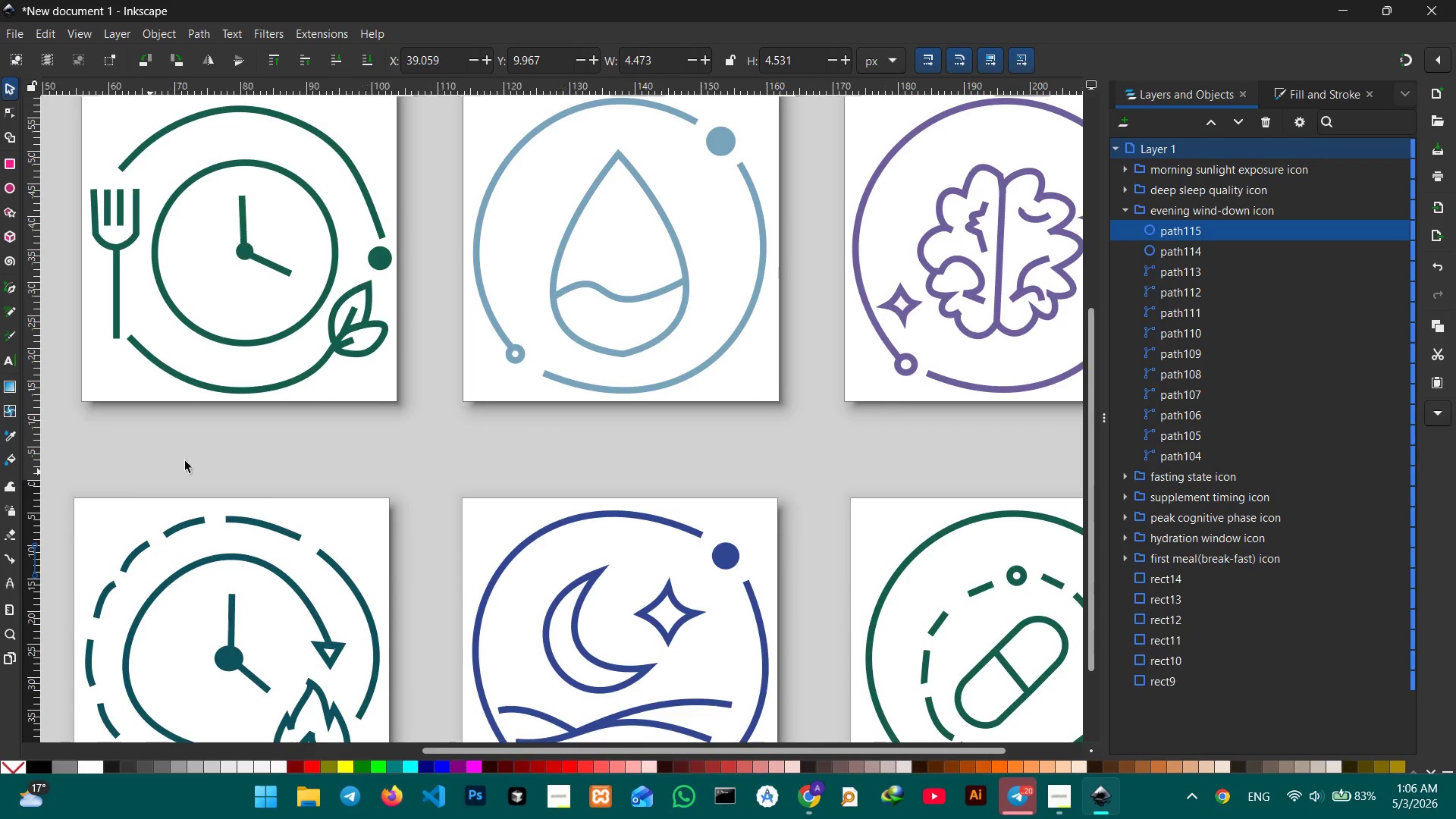 
key(Space)
 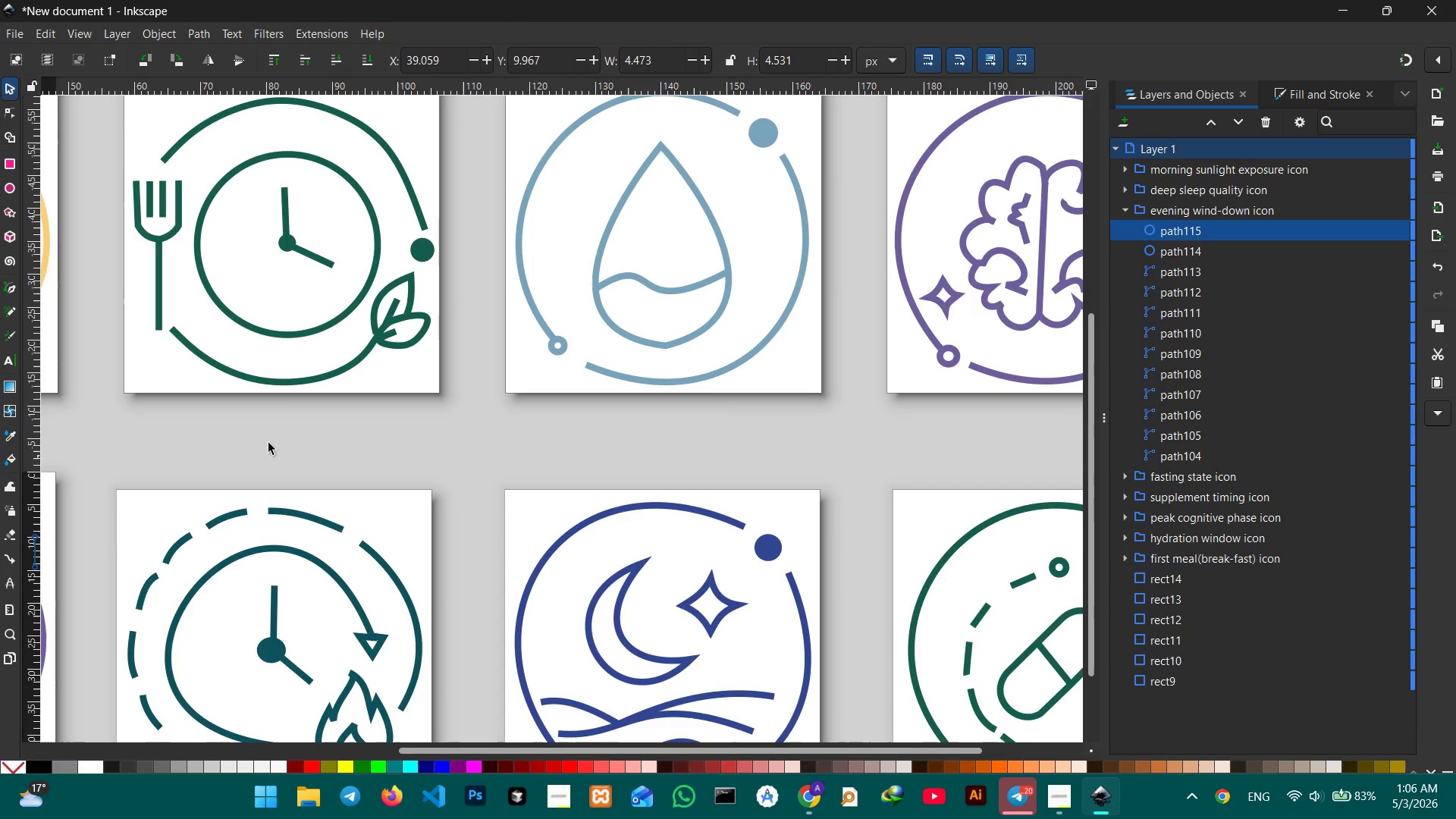 
key(Space)
 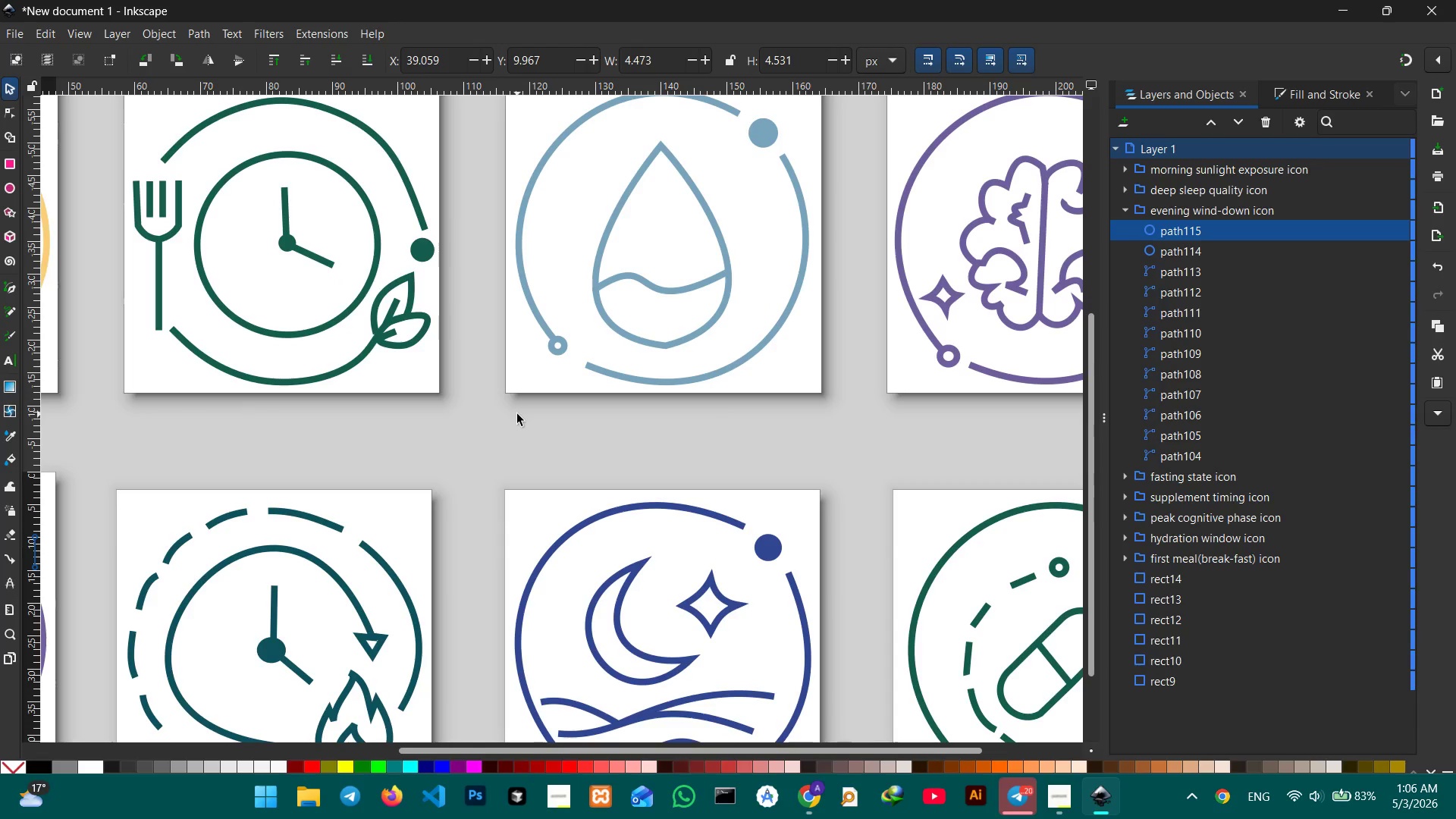 
left_click([517, 415])
 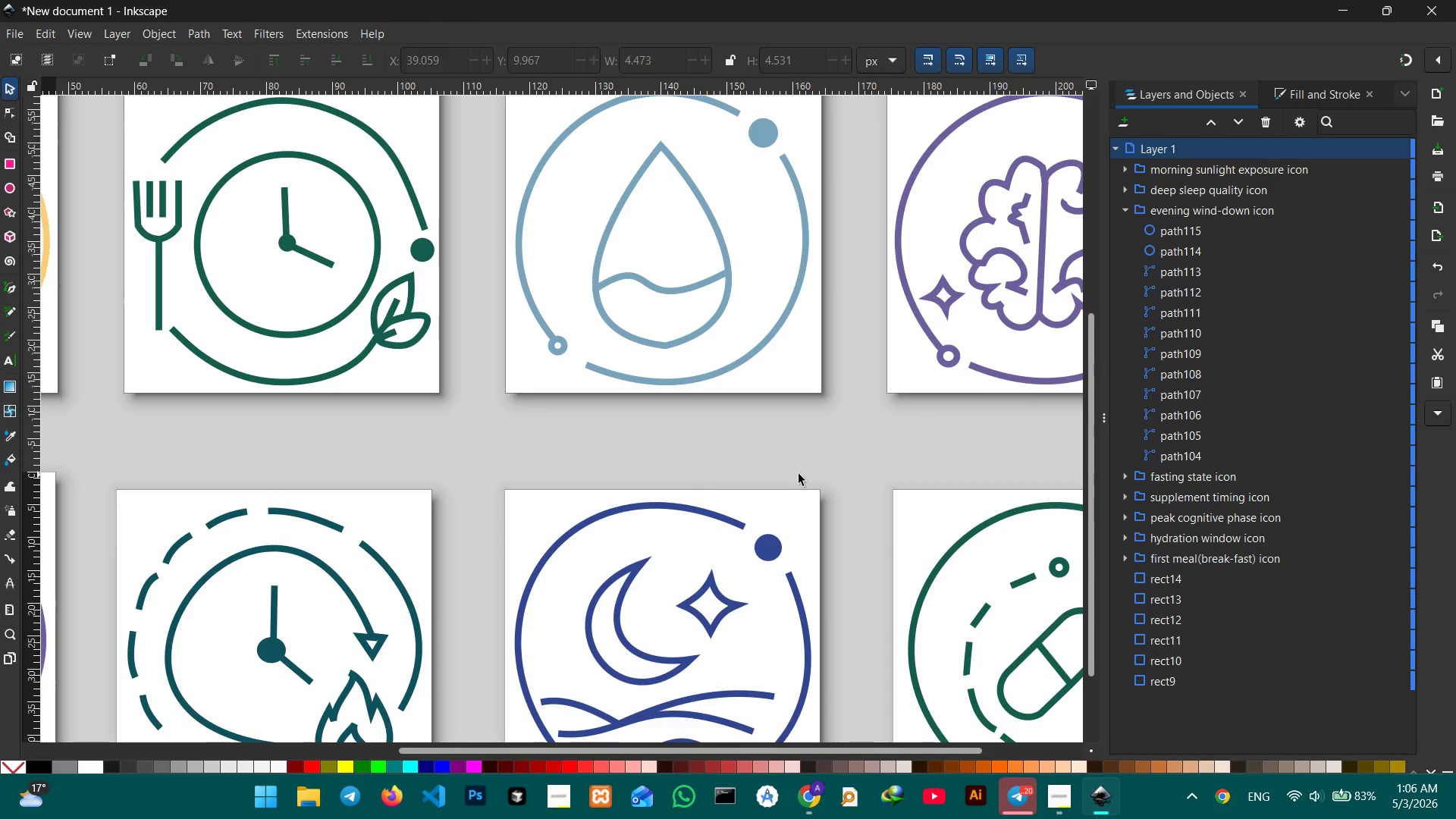 
left_click([1128, 208])
 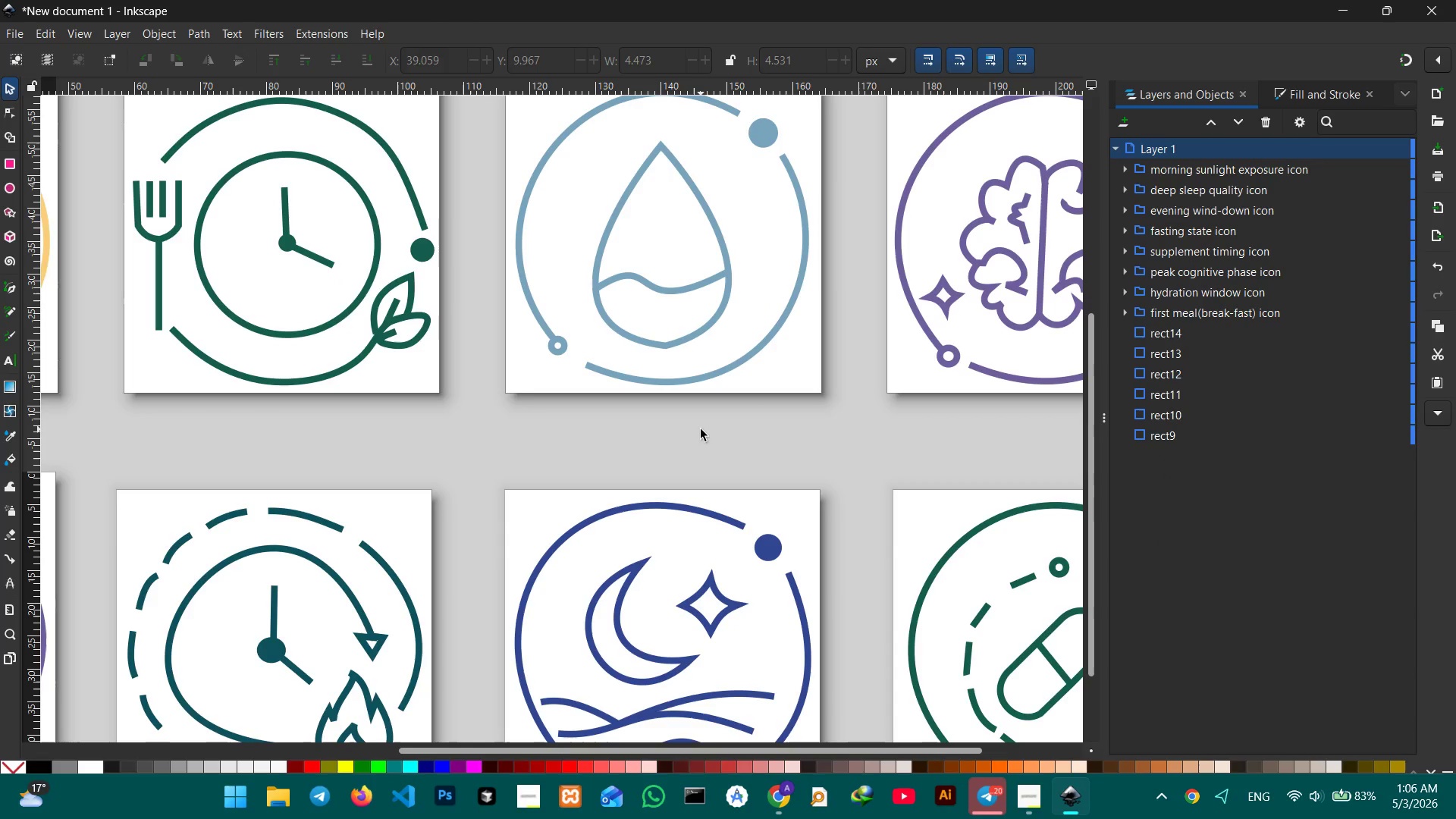 
key(Control+ControlLeft)
 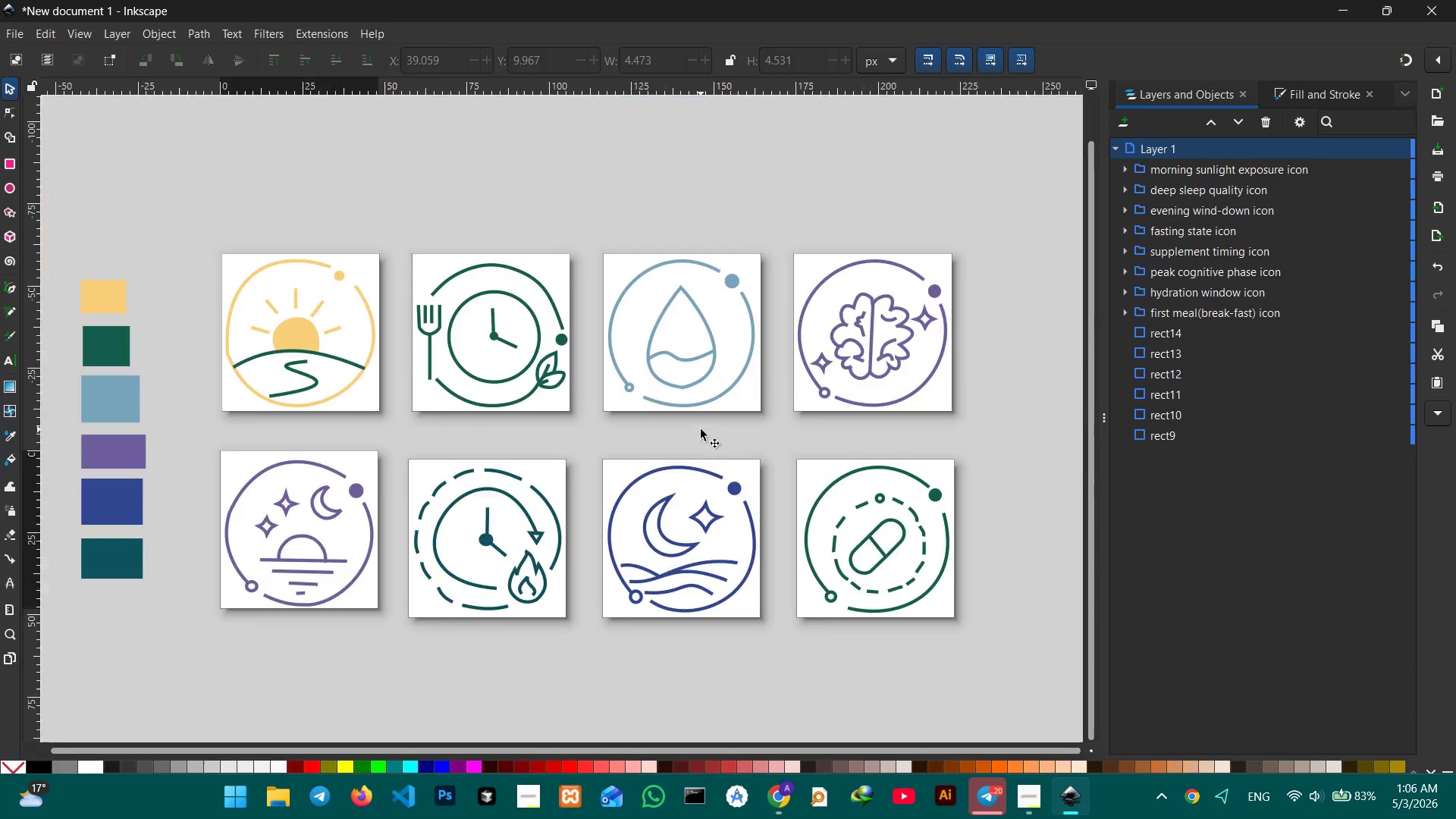 
scroll: coordinate [701, 429], scroll_direction: down, amount: 1.0
 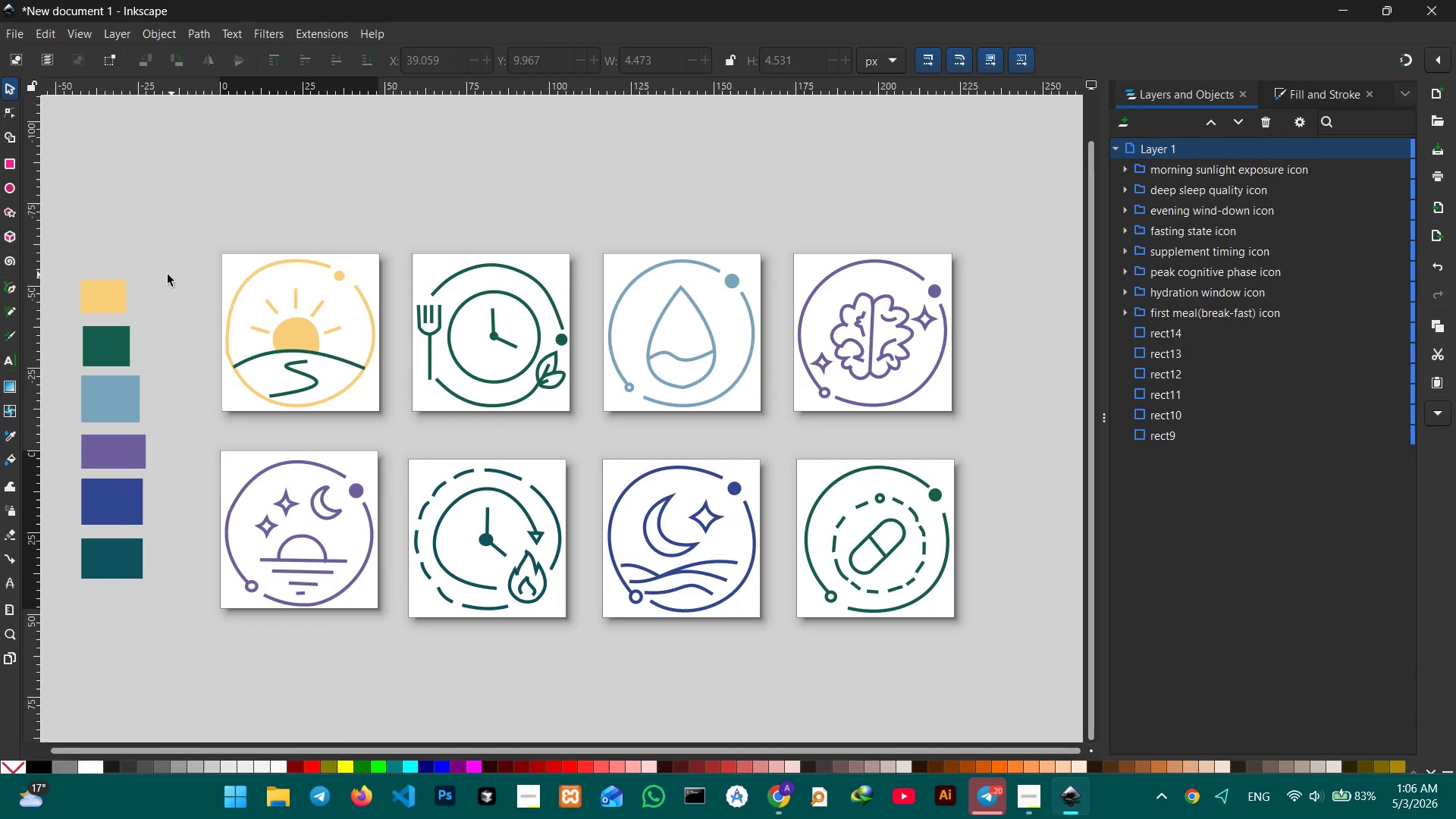 
hold_key(key=Space, duration=0.58)
 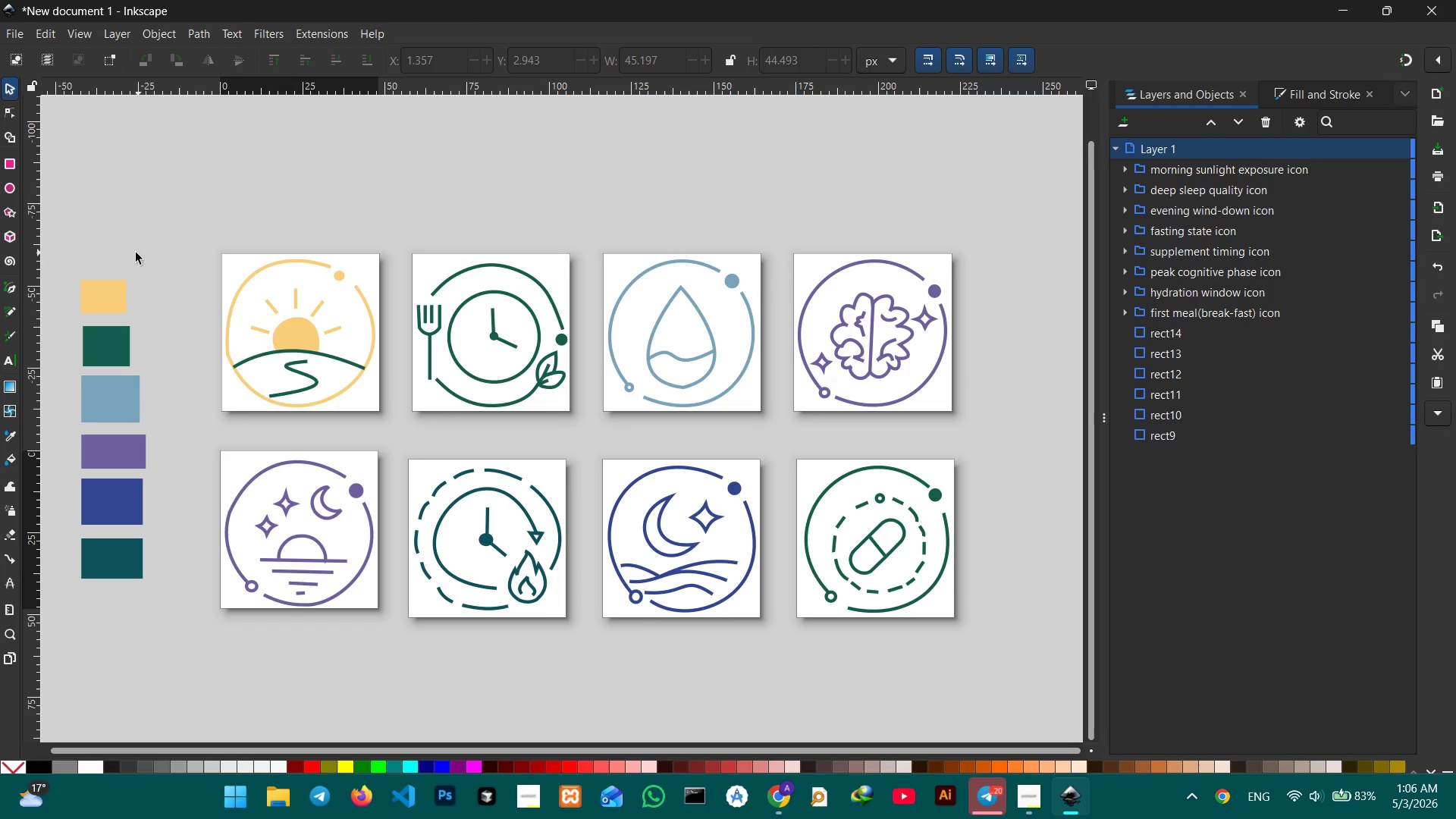 
left_click_drag(start_coordinate=[177, 259], to_coordinate=[268, 253])
 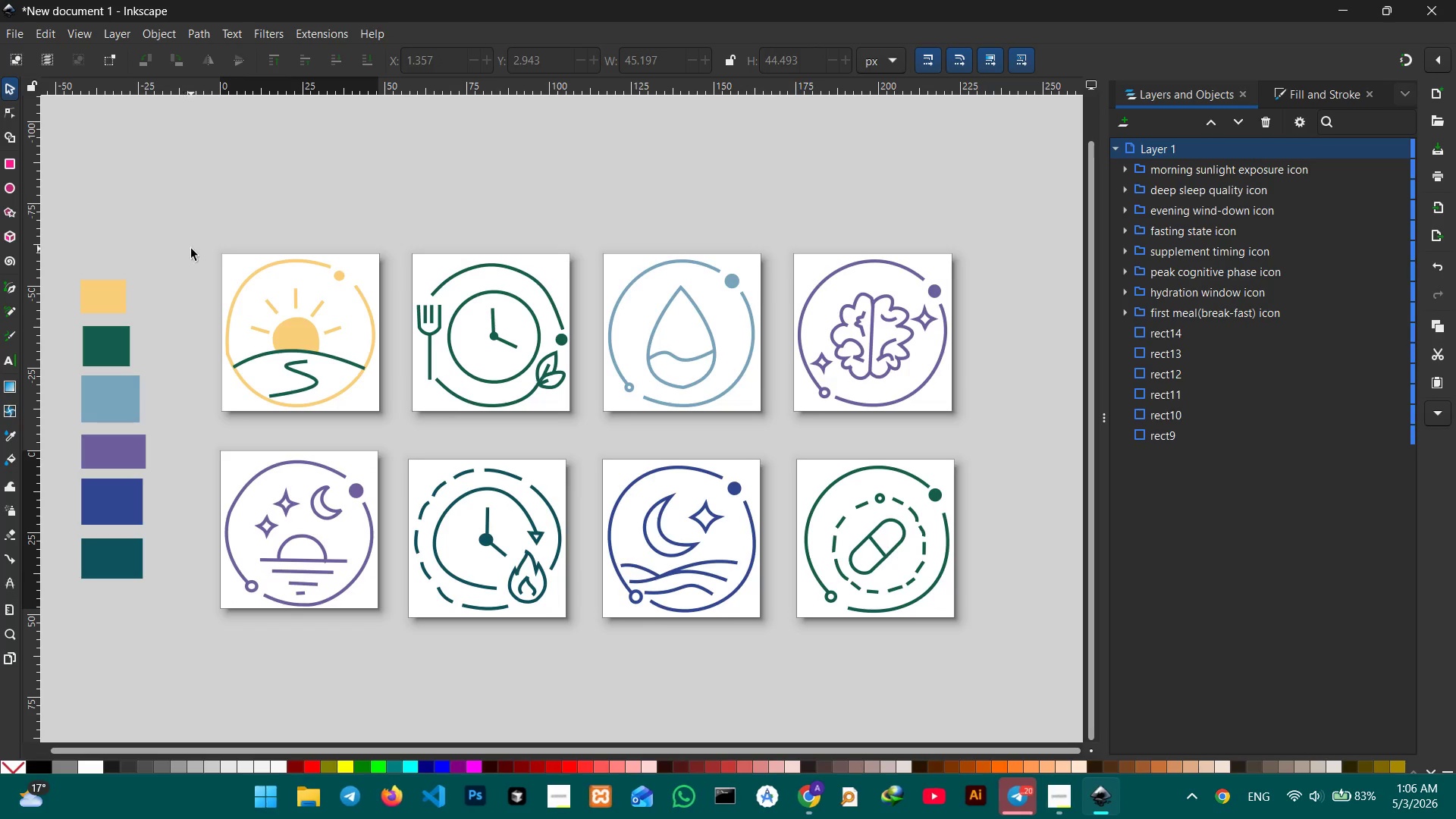 
hold_key(key=Space, duration=0.86)
 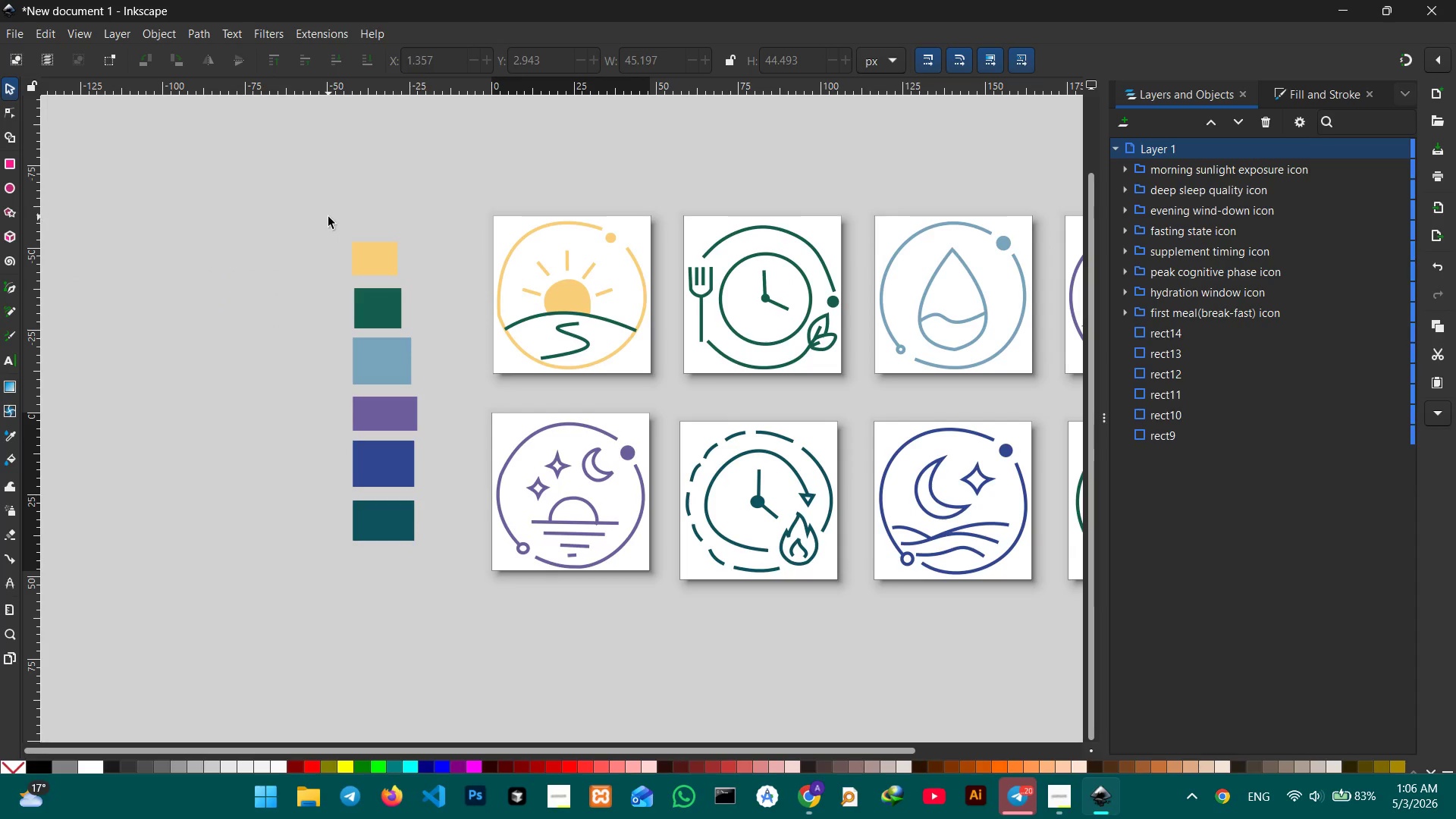 
left_click_drag(start_coordinate=[168, 249], to_coordinate=[456, 215])
 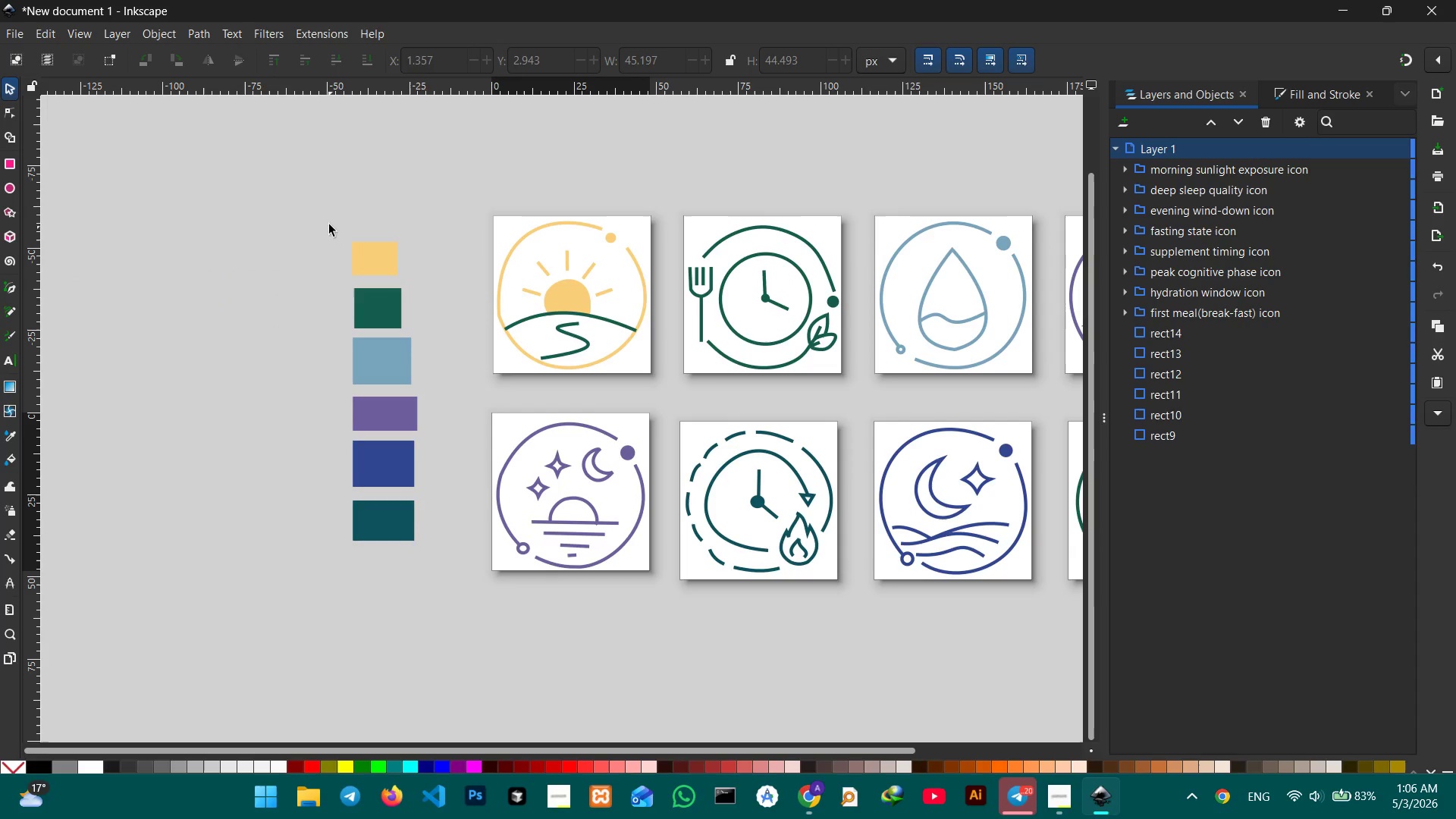 
left_click_drag(start_coordinate=[328, 217], to_coordinate=[445, 550])
 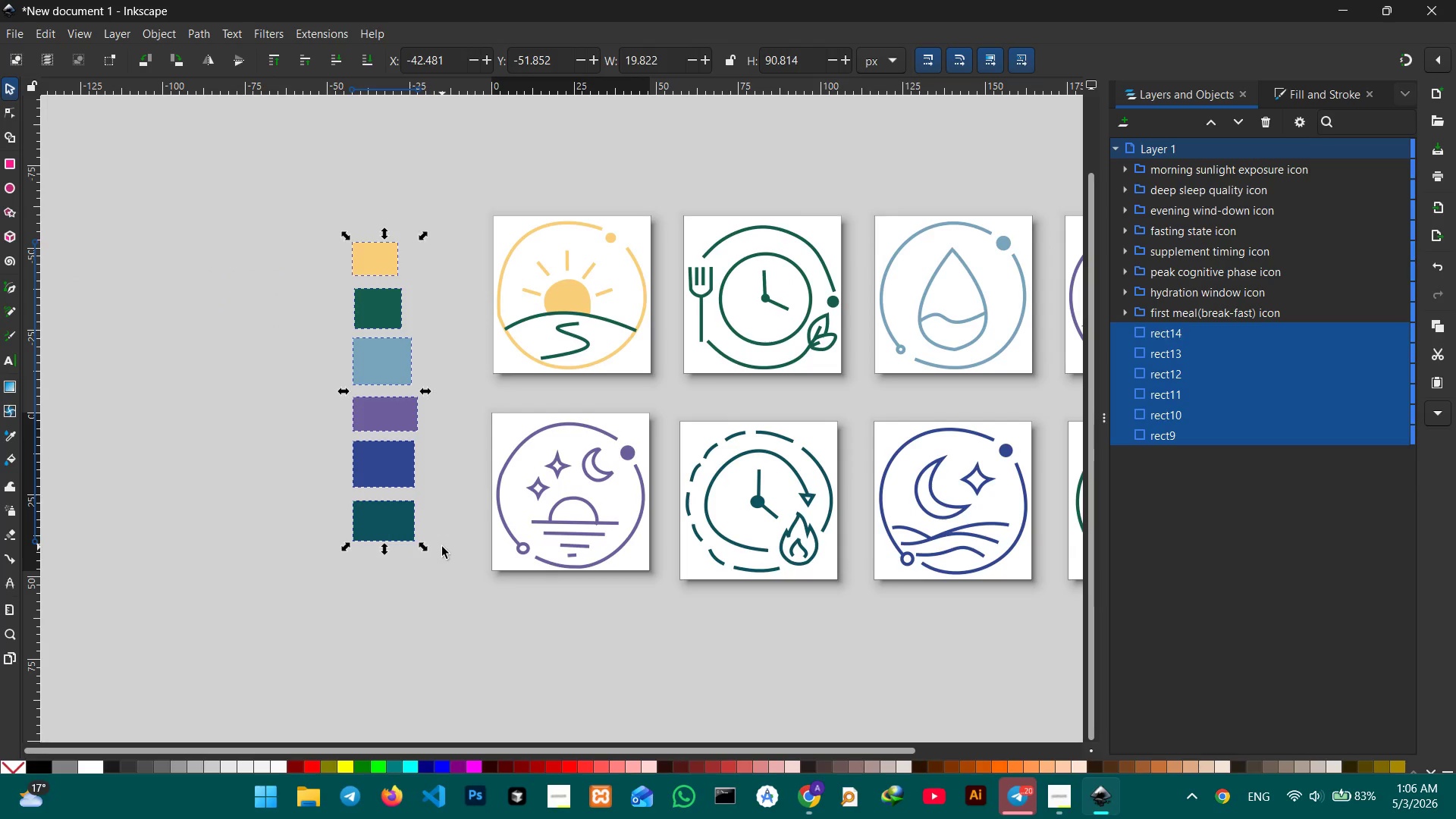 
key(Control+G)
 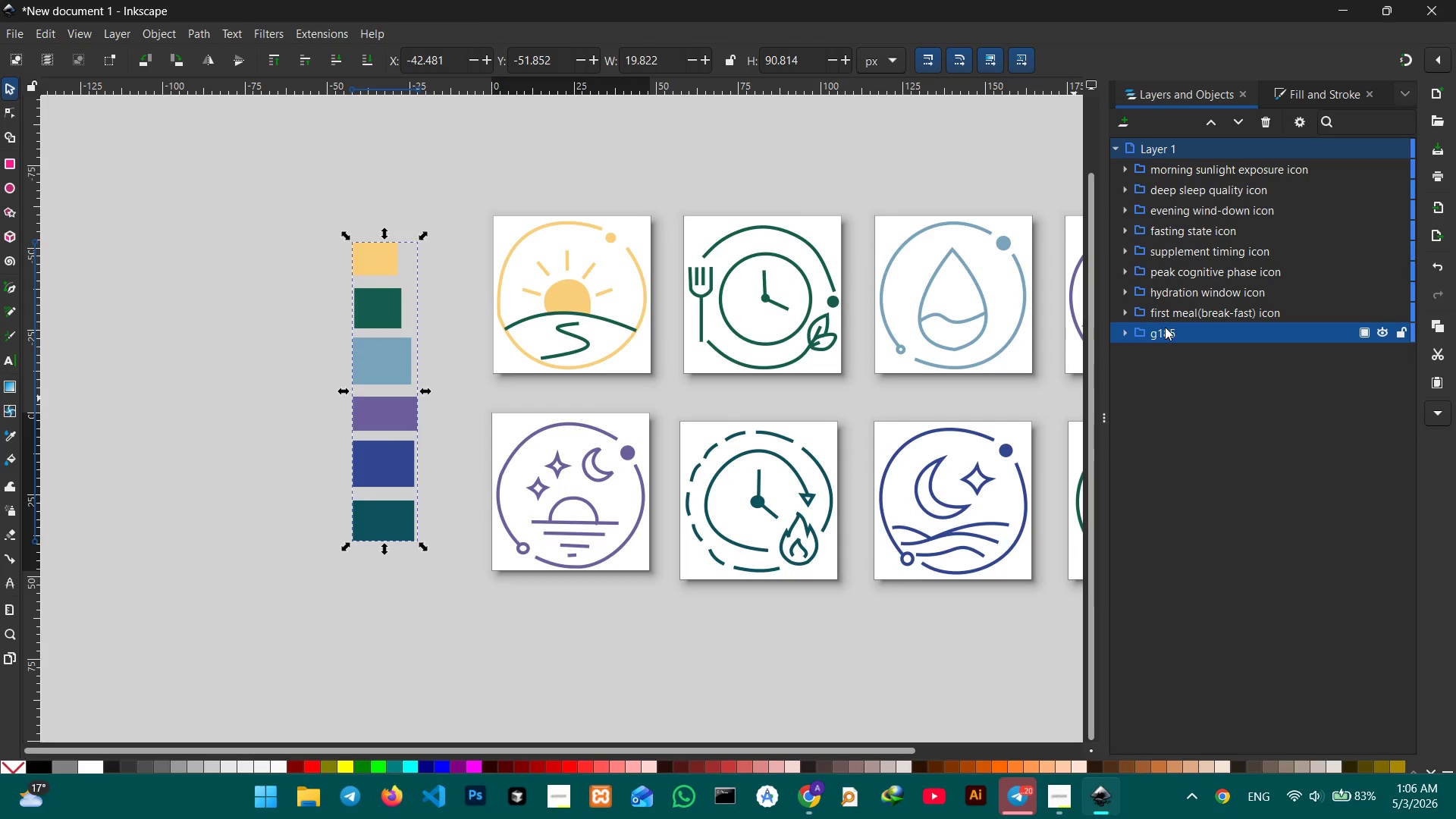 
double_click([1167, 330])
 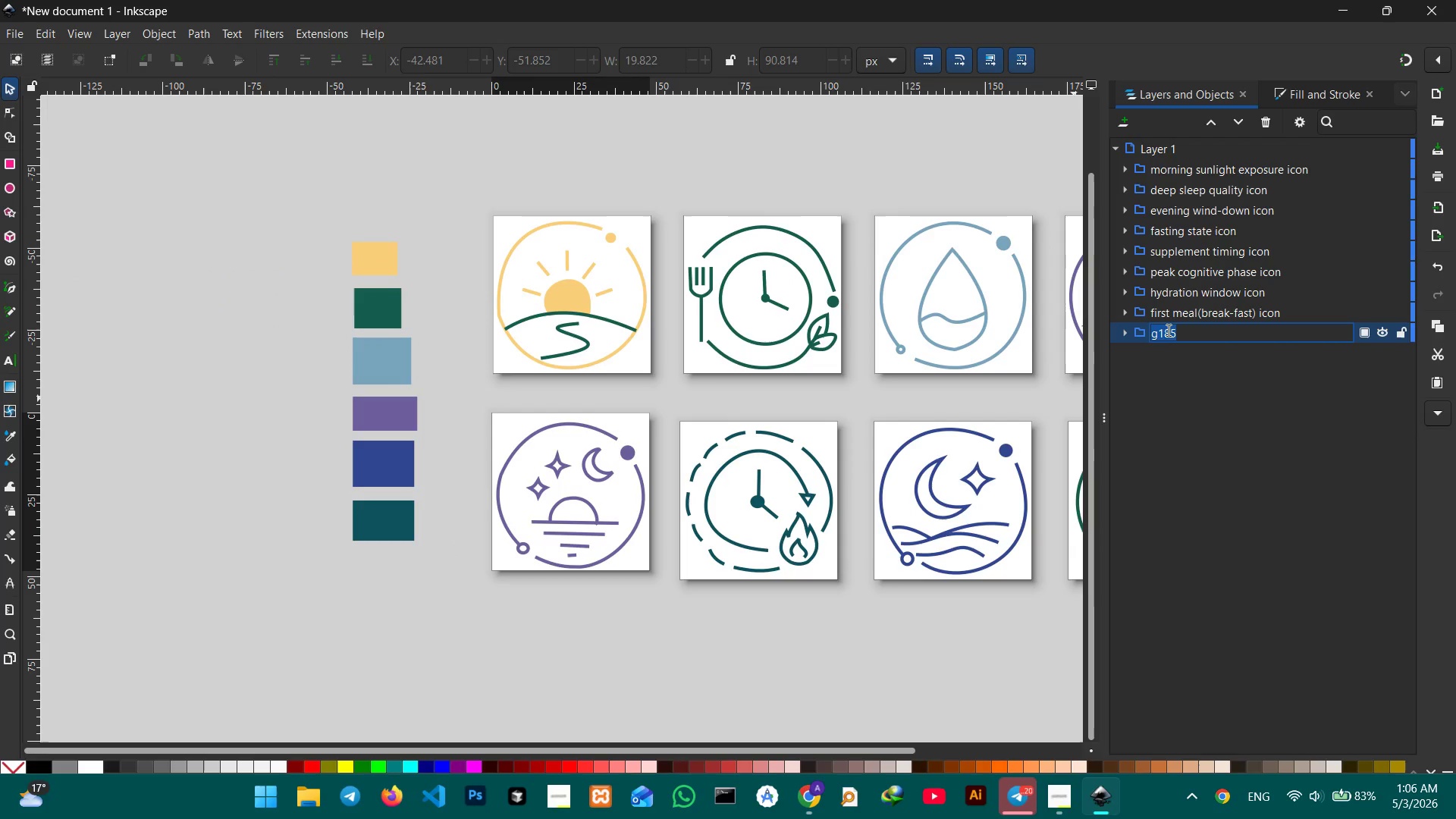 
type(color palette)
 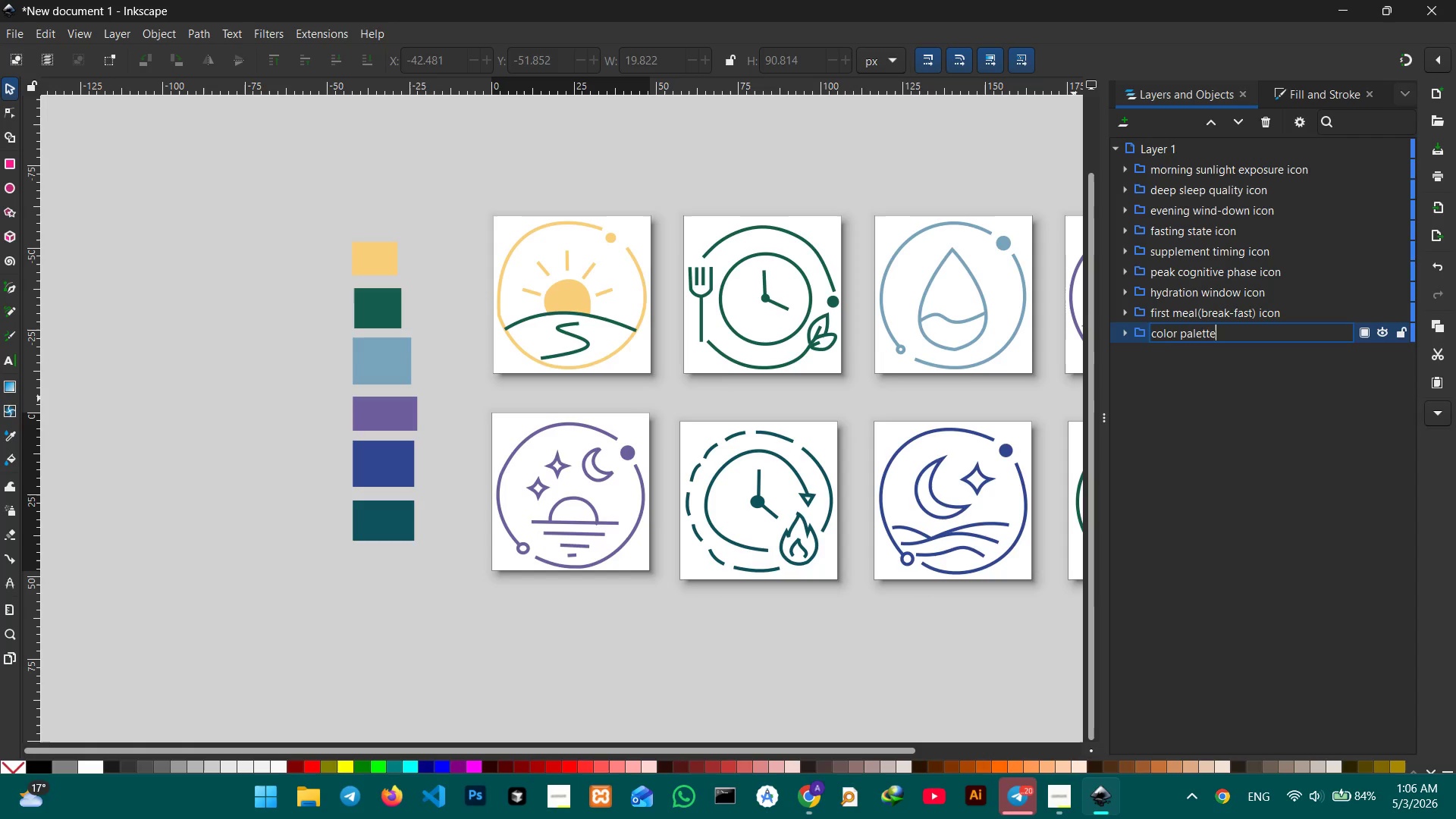 
key(Enter)
 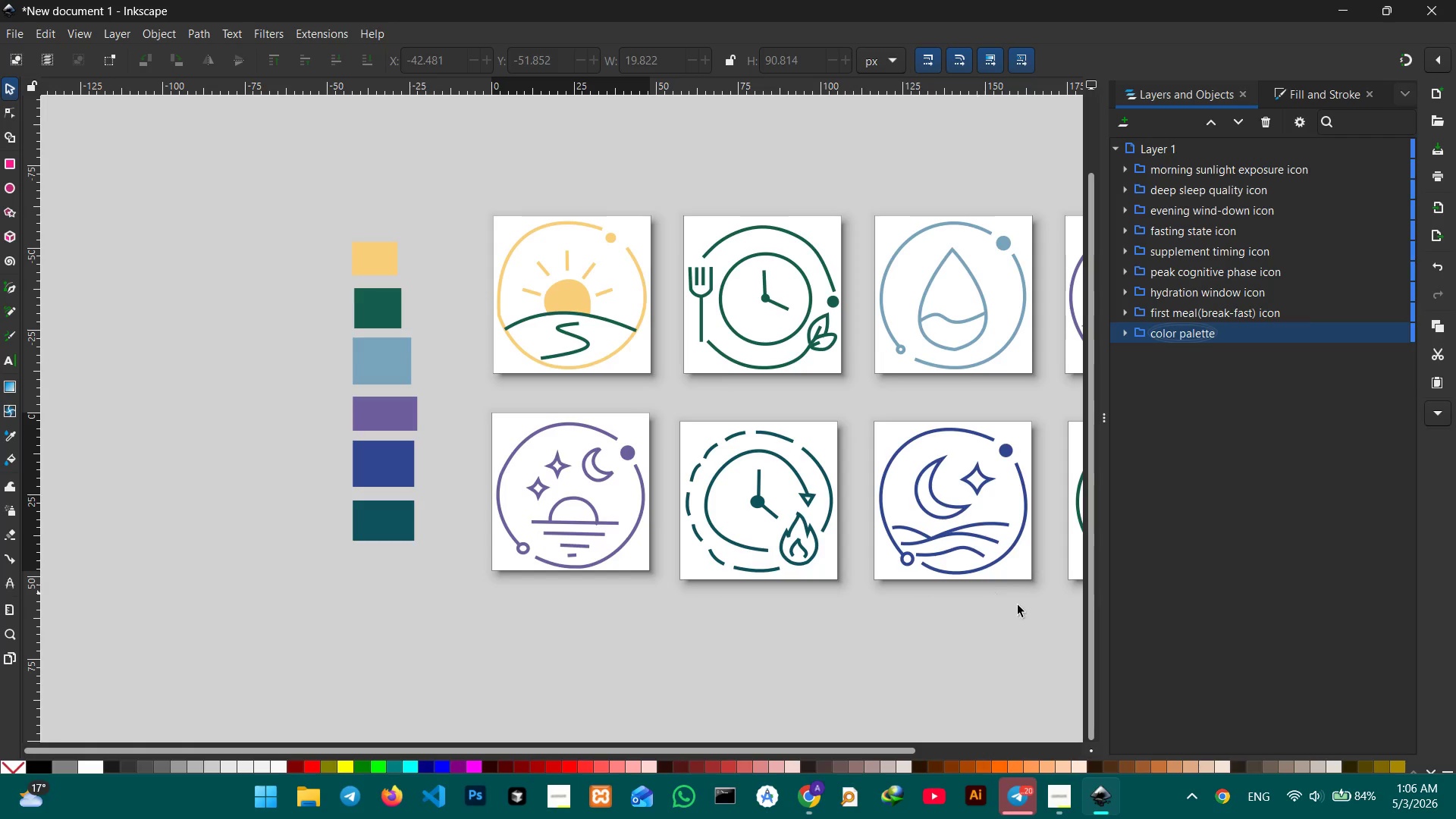 
left_click([1062, 783])